 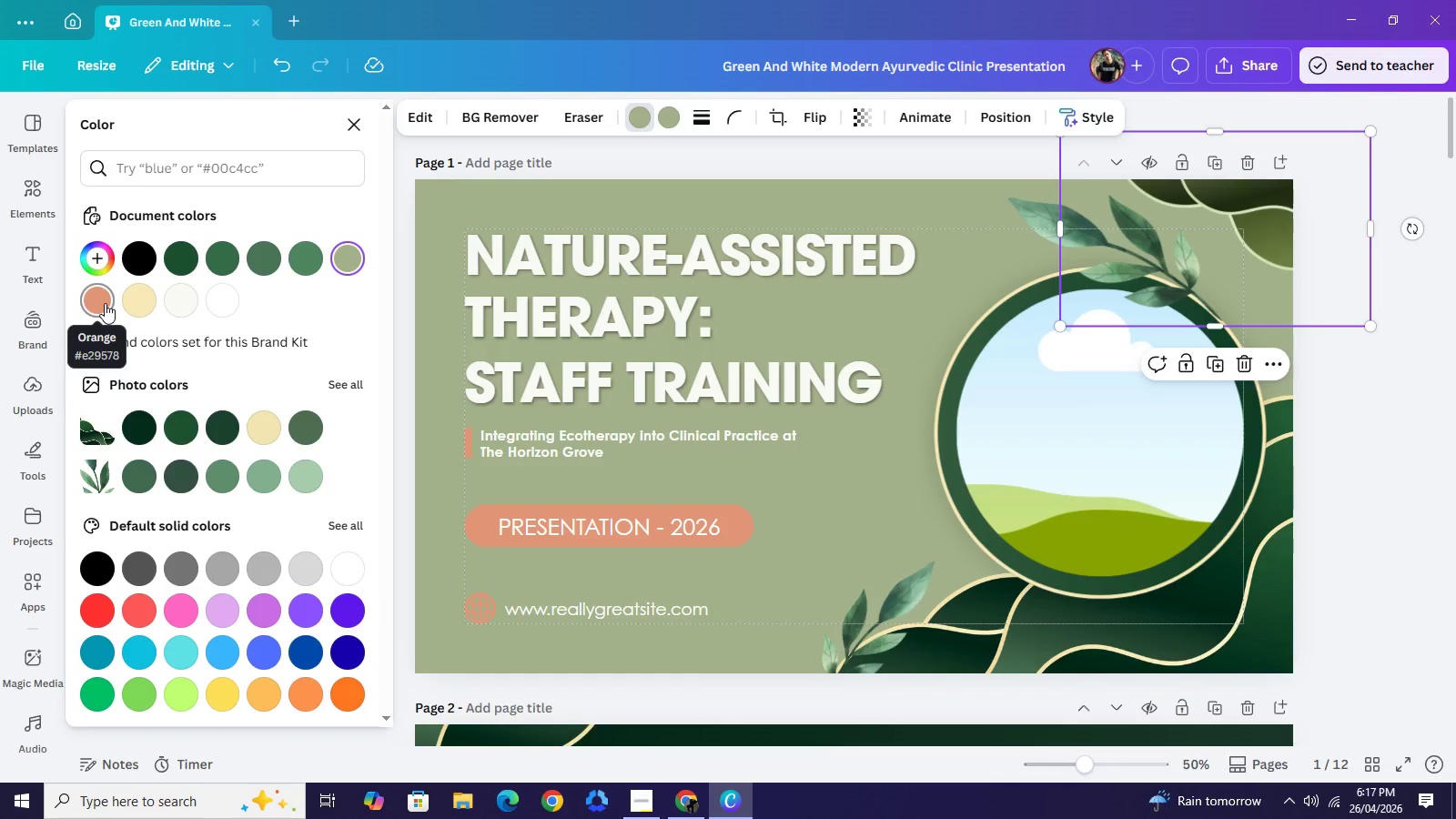 
left_click([606, 397])
 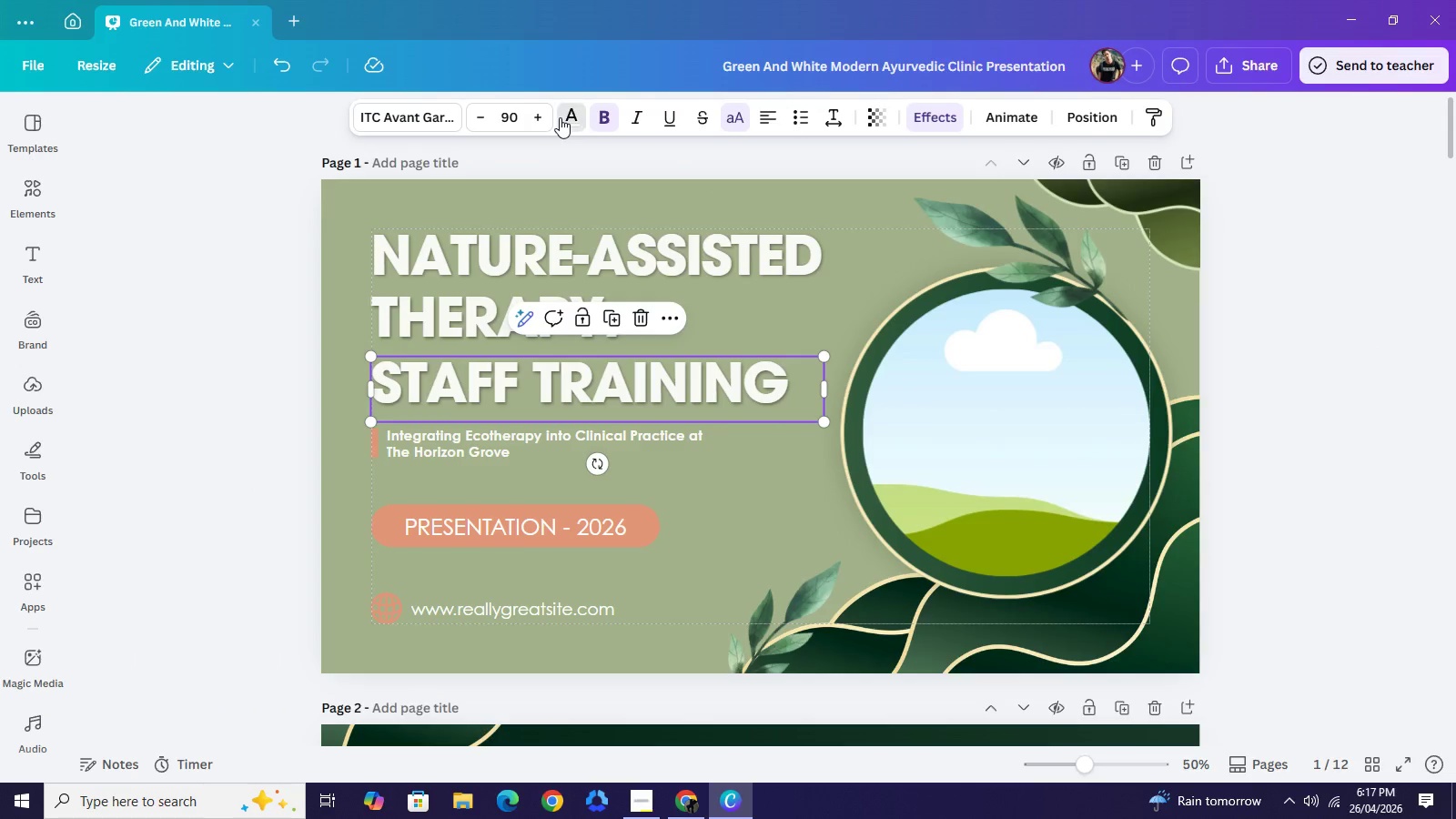 
left_click([560, 117])
 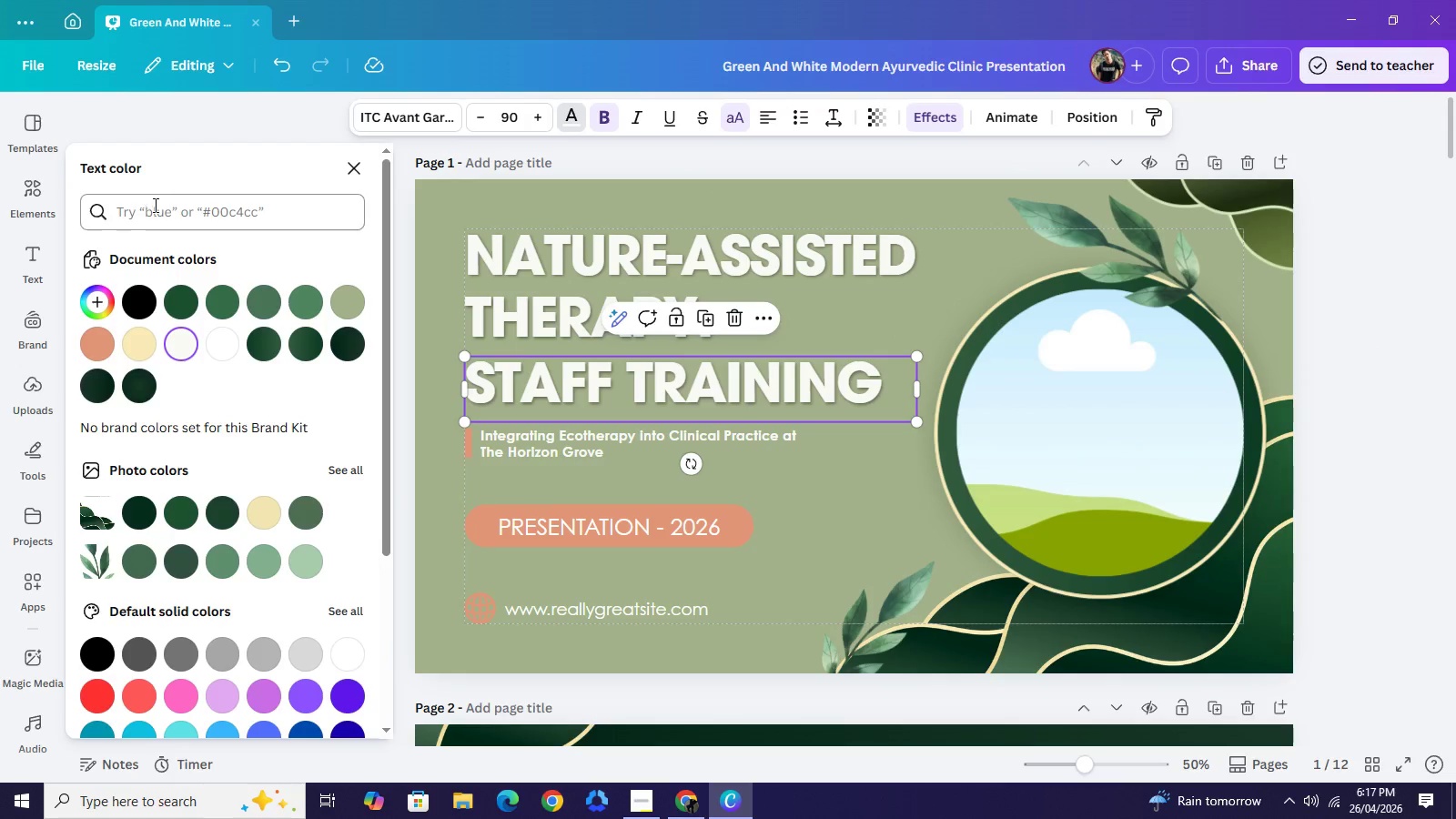 
left_click([158, 213])
 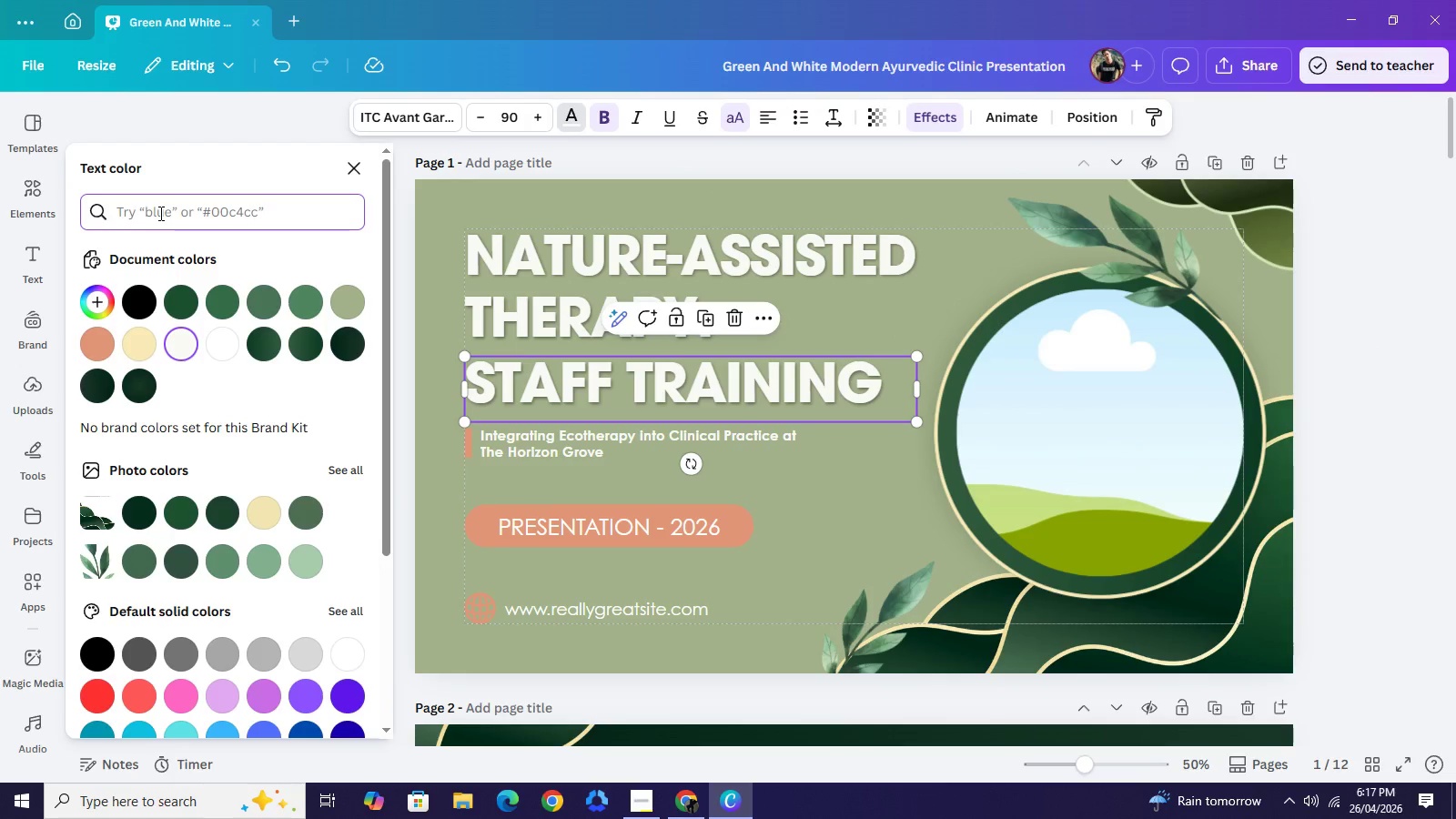 
type(#FFDDD2)
 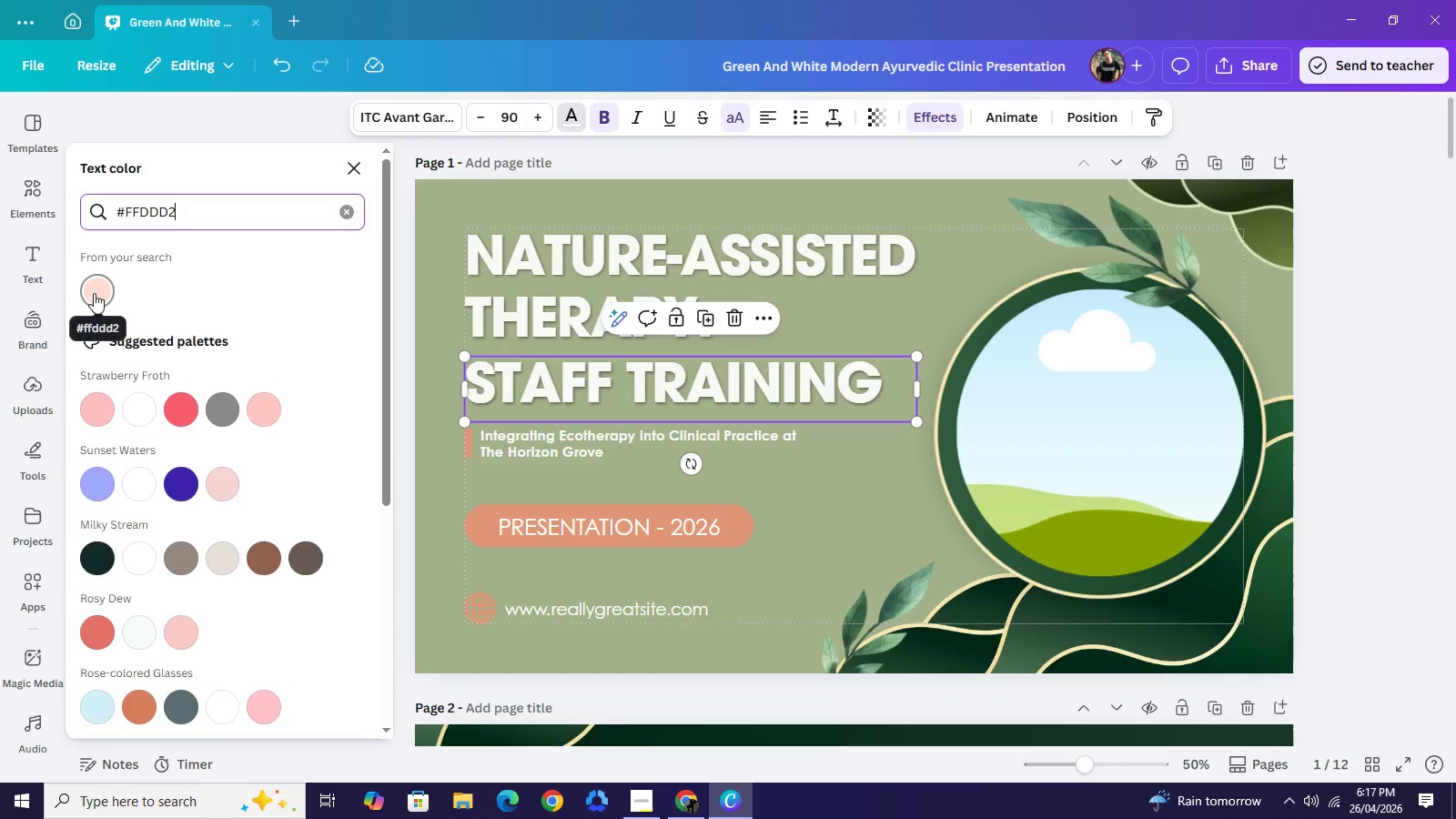 
wait(6.8)
 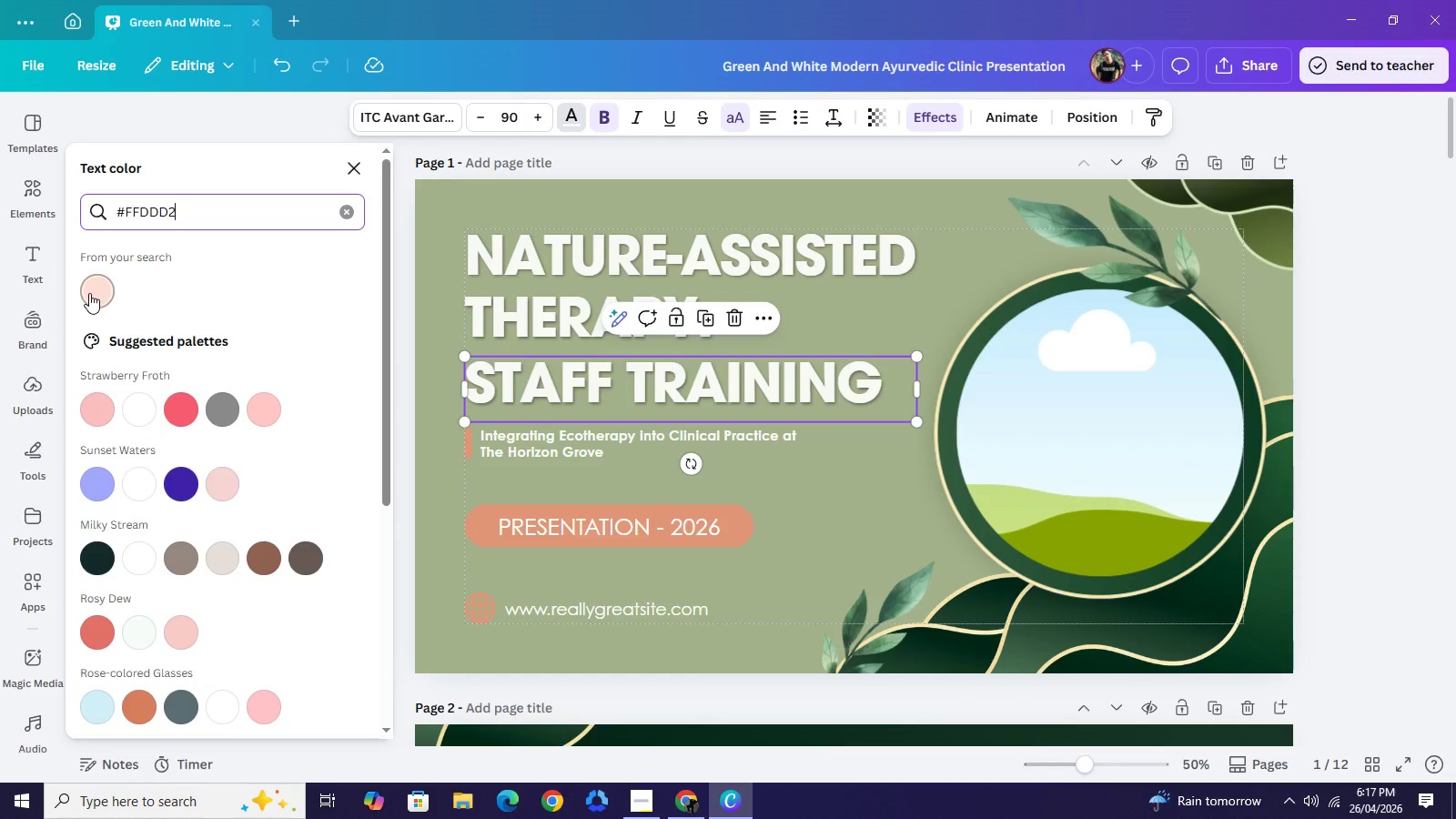 
left_click([94, 293])
 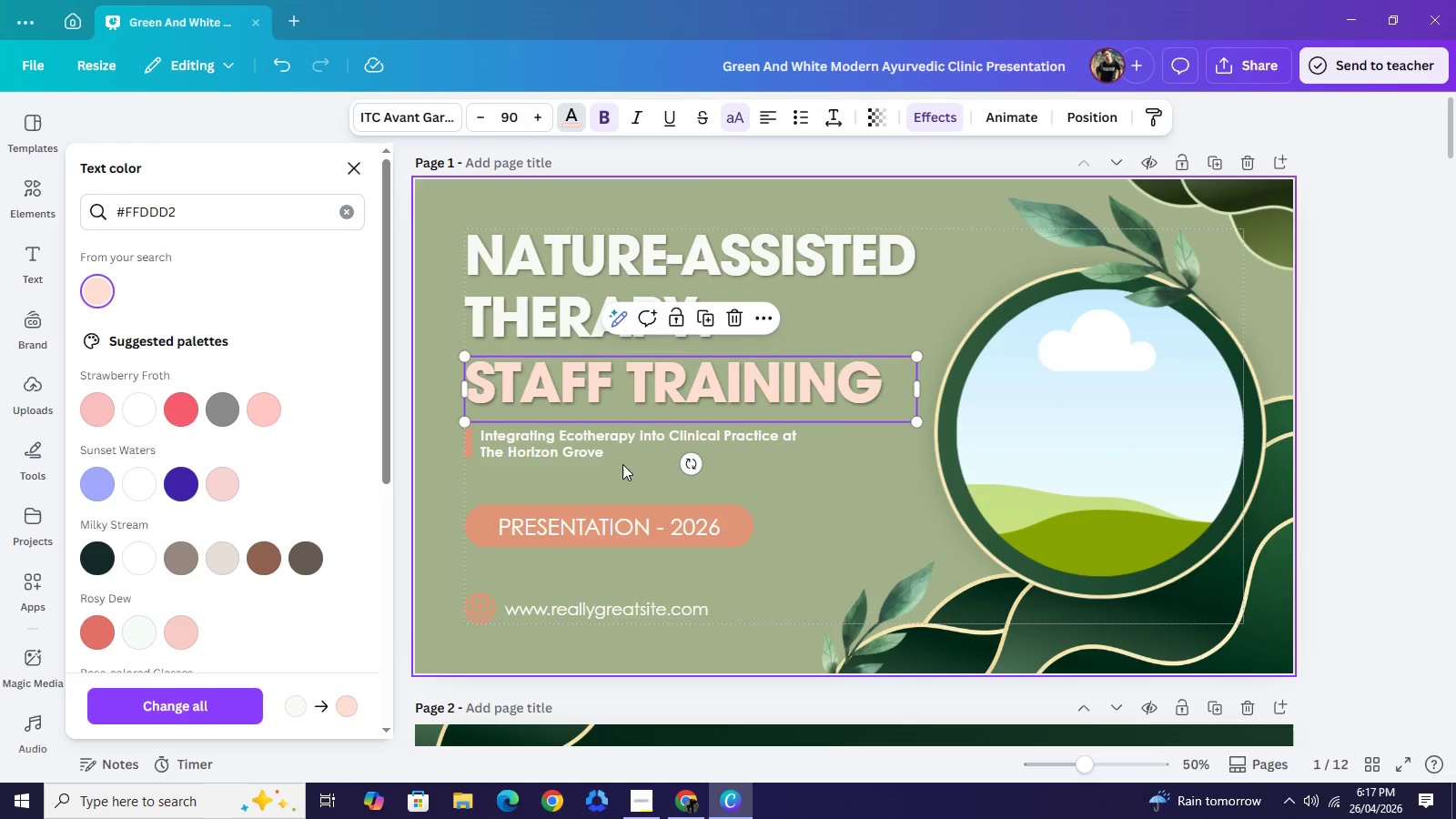 
left_click([354, 215])
 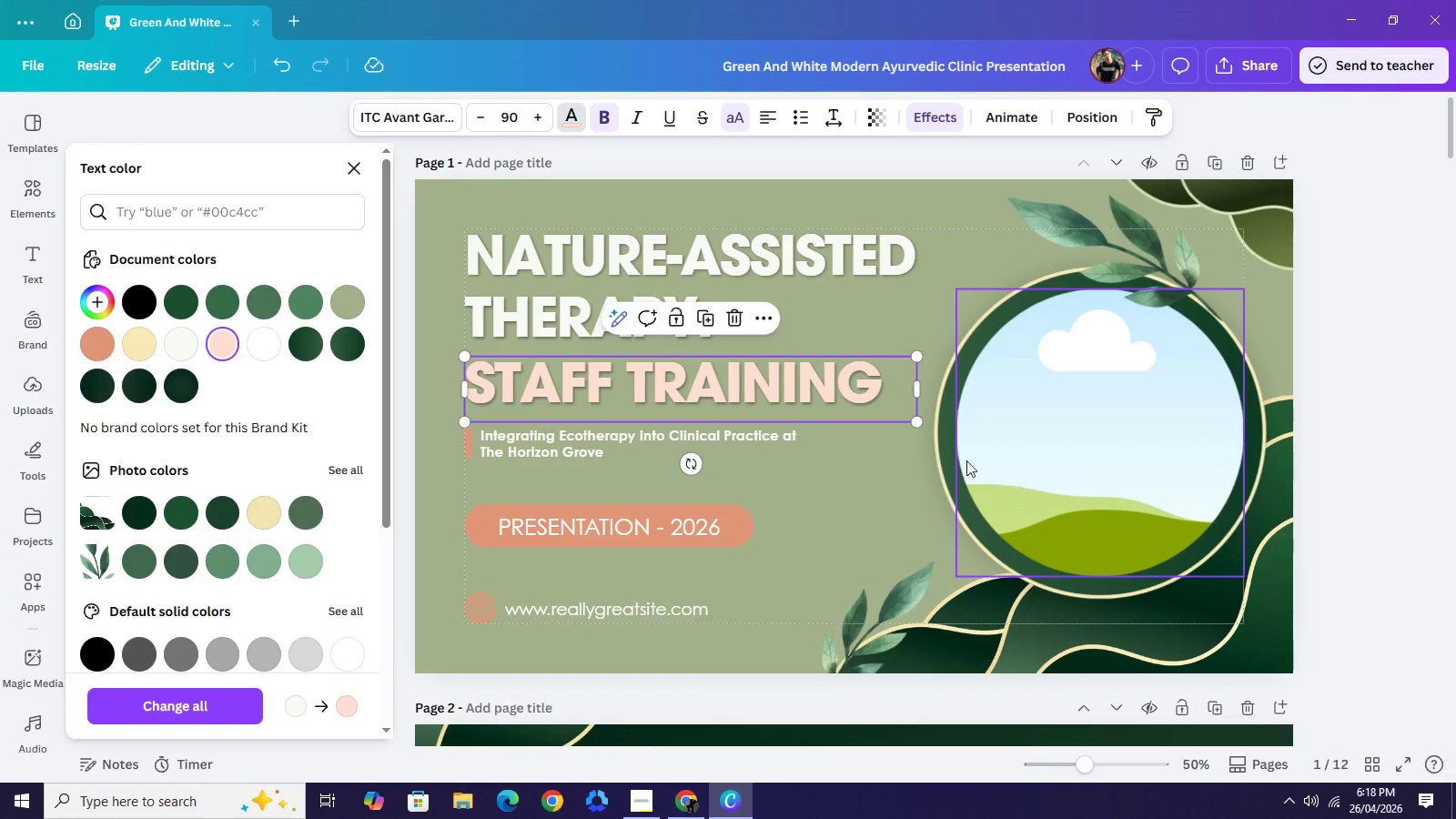 
wait(6.01)
 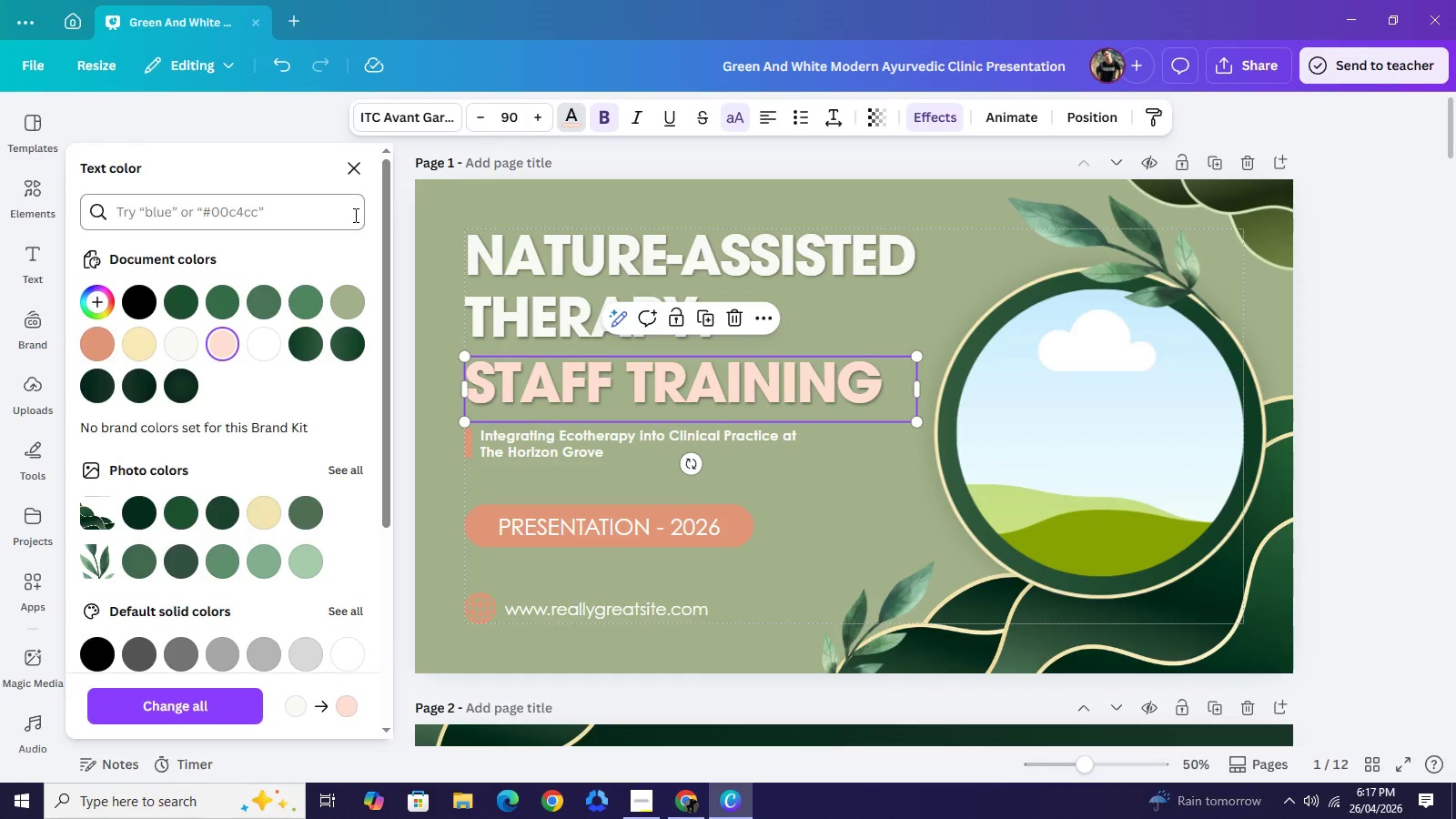 
left_click([796, 495])
 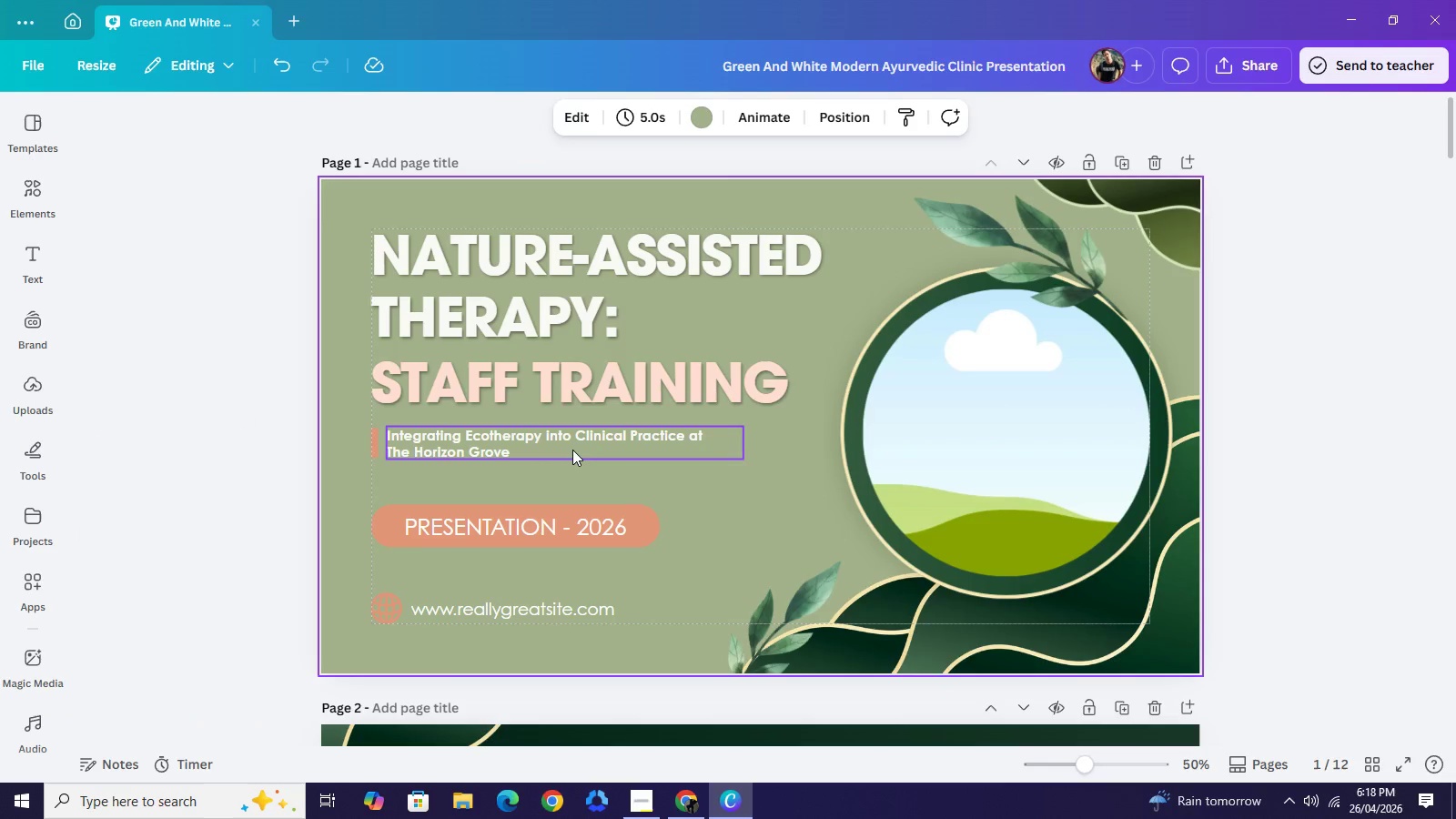 
left_click([572, 450])
 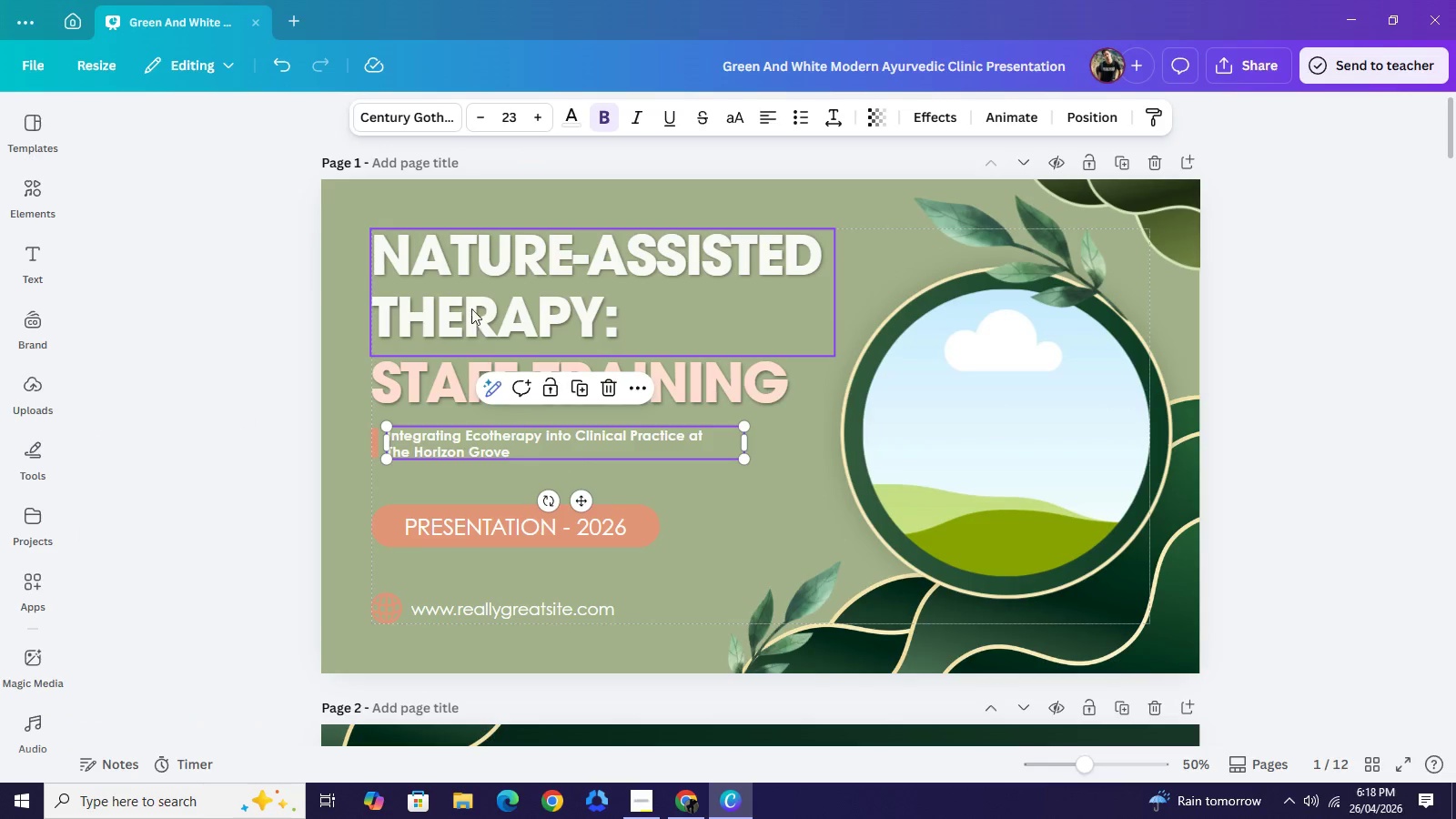 
left_click([472, 300])
 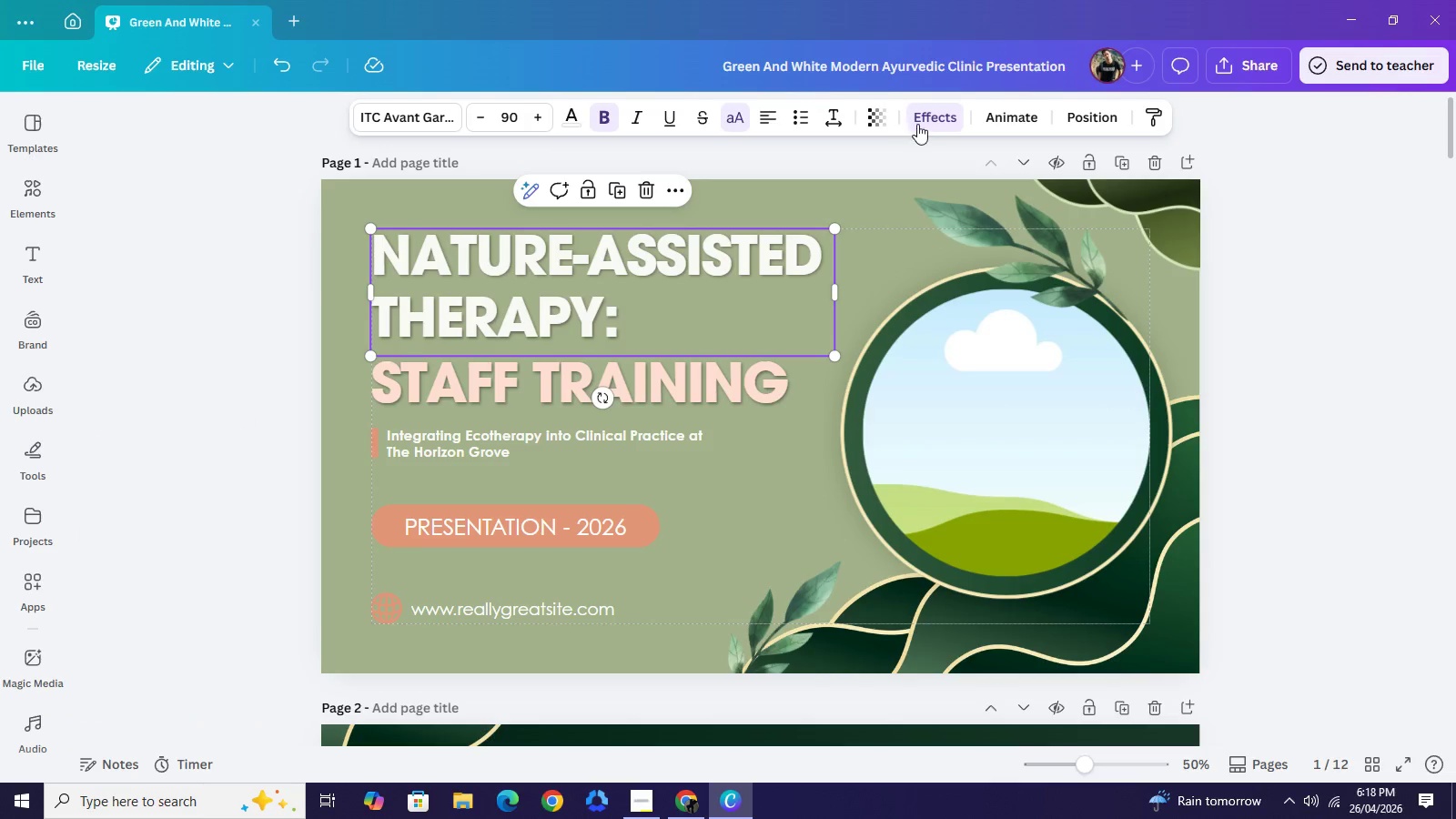 
left_click([918, 124])
 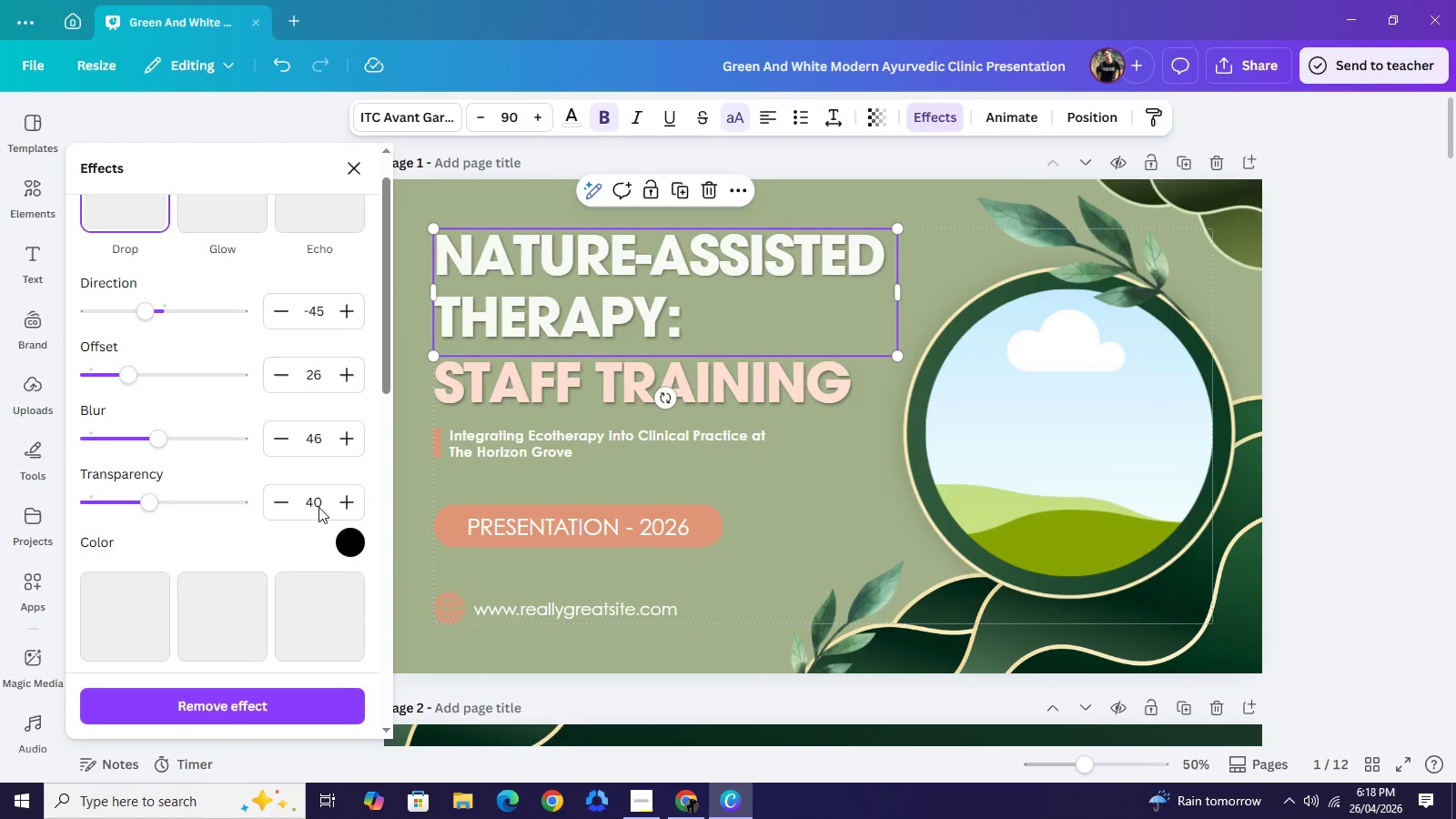 
mouse_move([350, 544])
 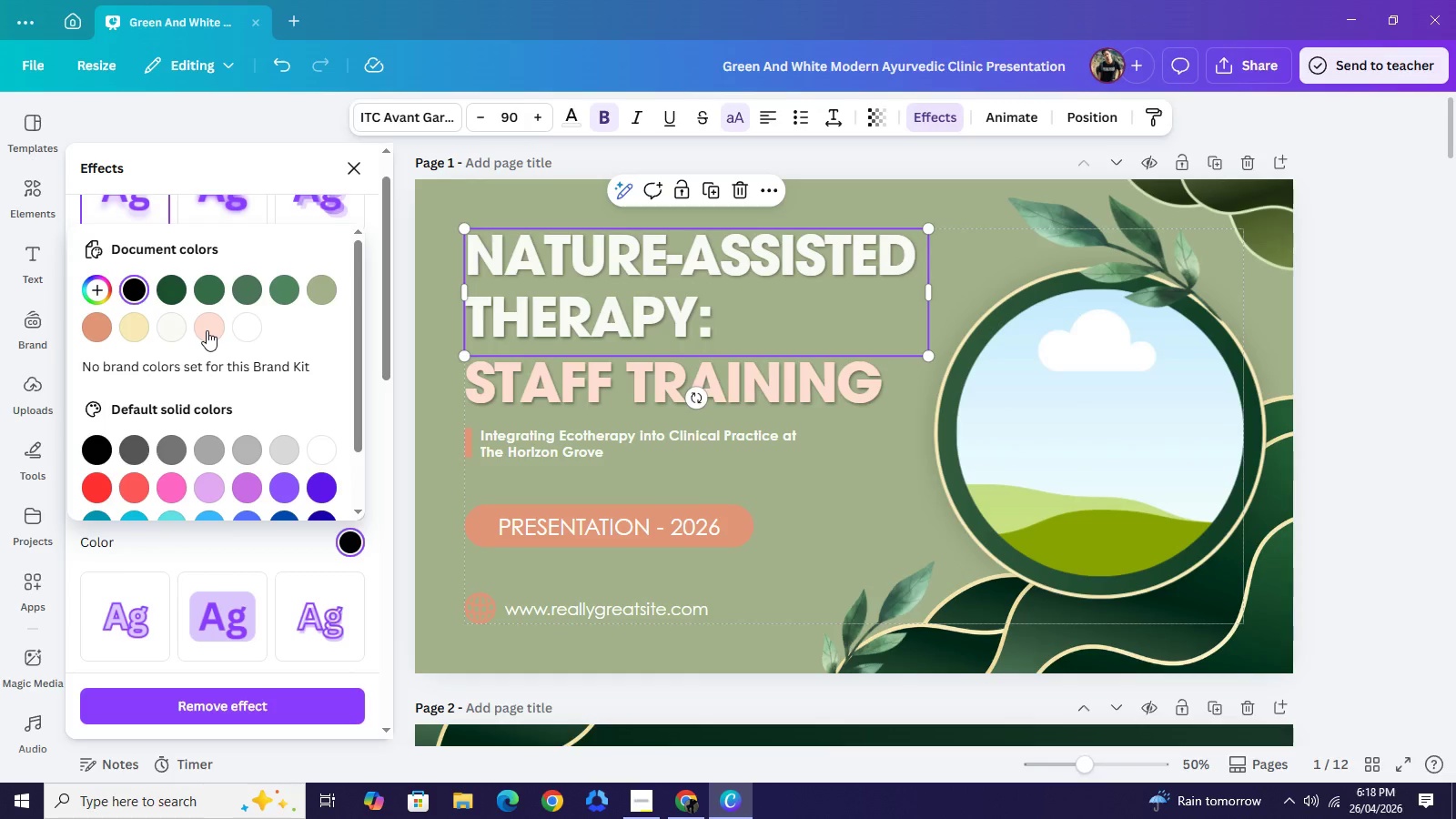 
left_click([207, 330])
 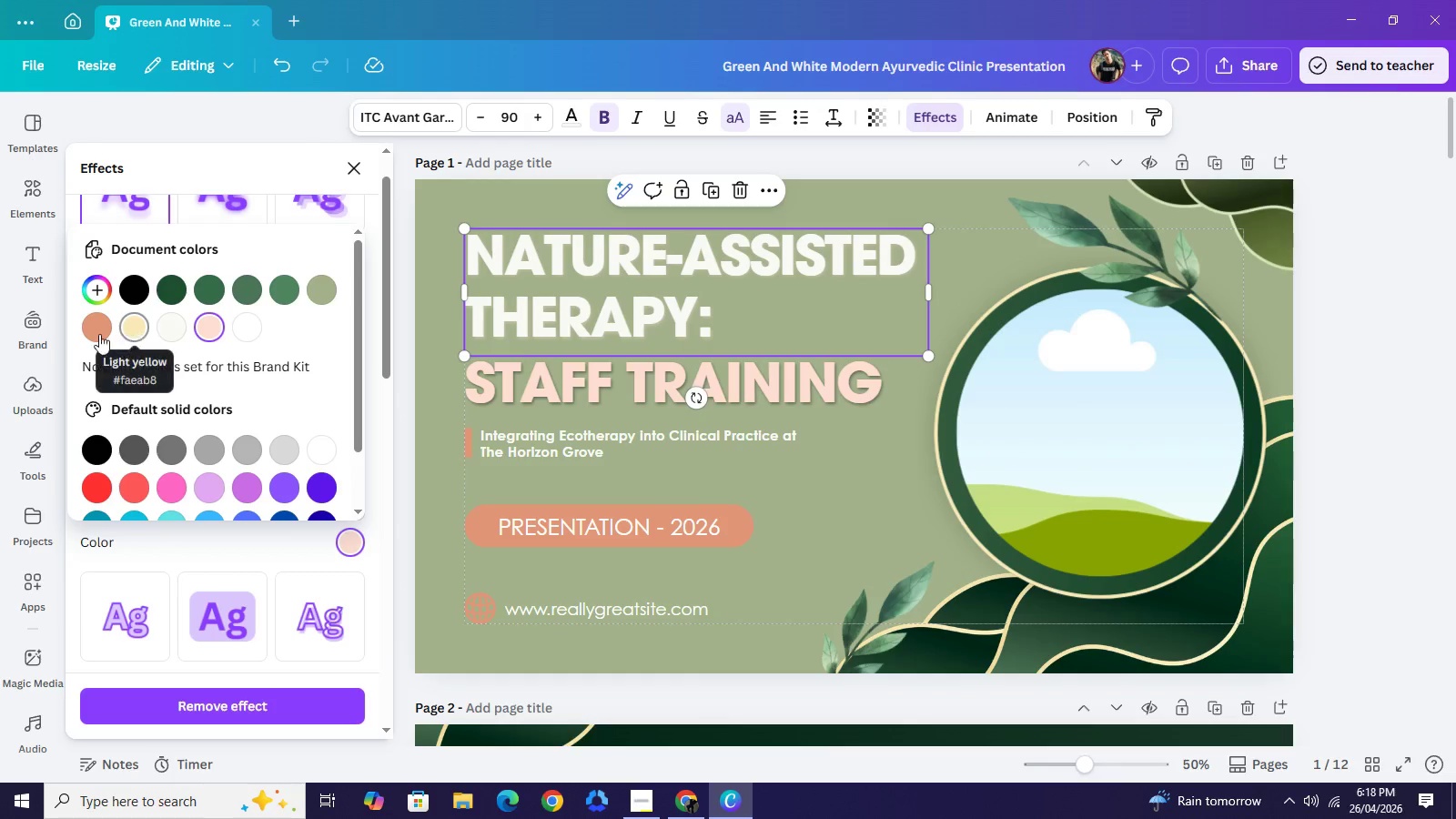 
left_click([98, 334])
 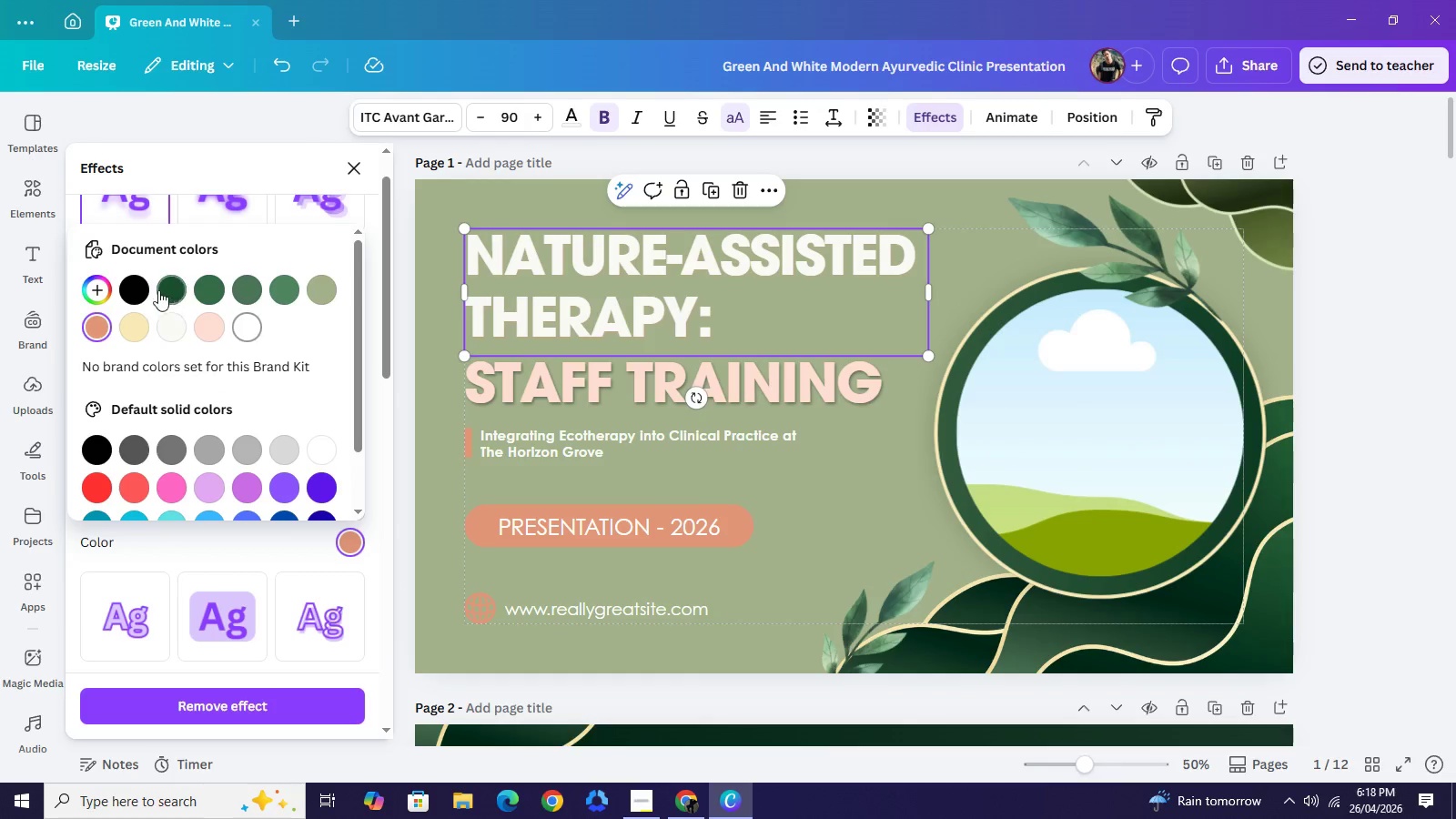 
left_click([139, 289])
 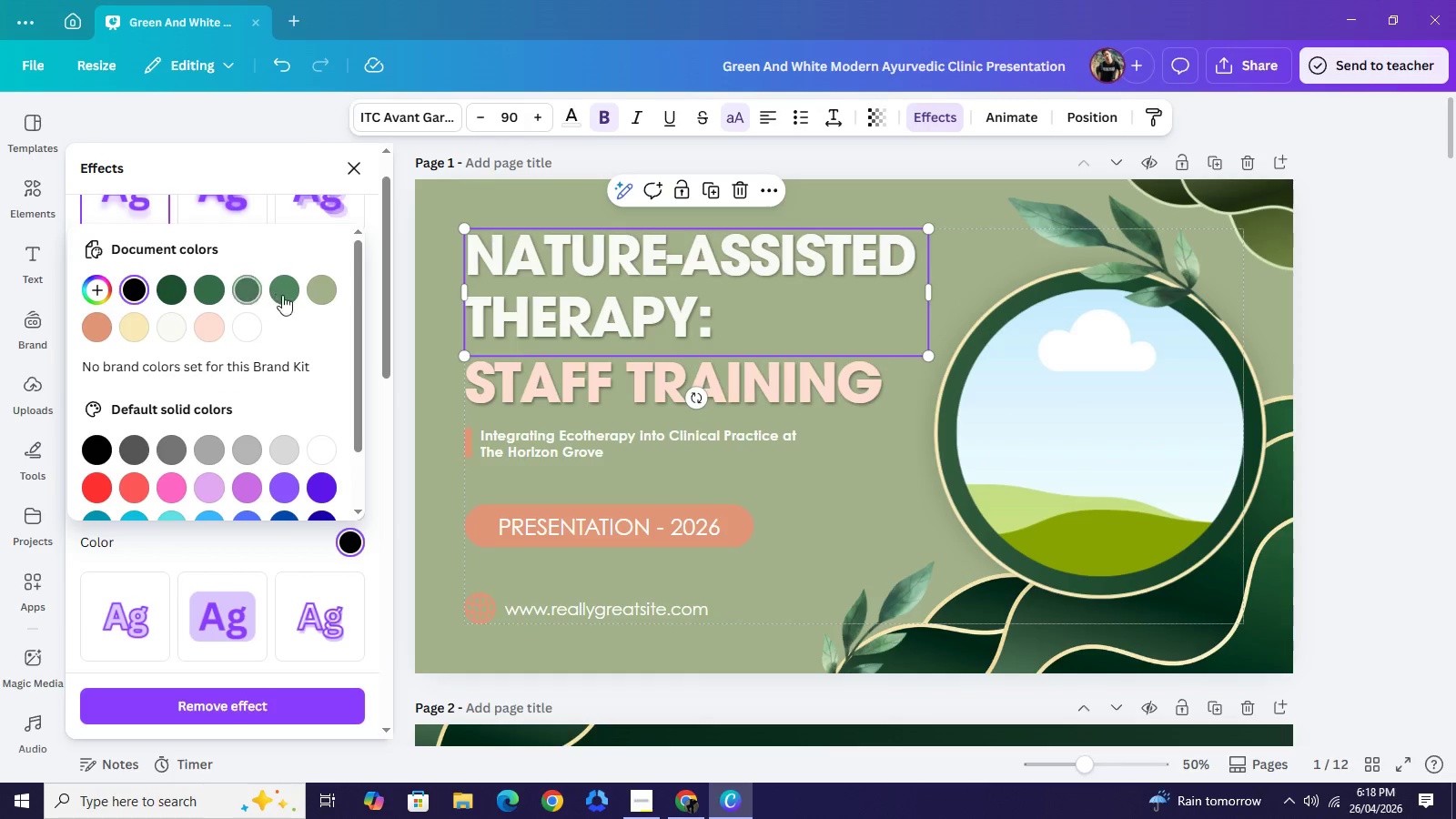 
left_click([323, 297])
 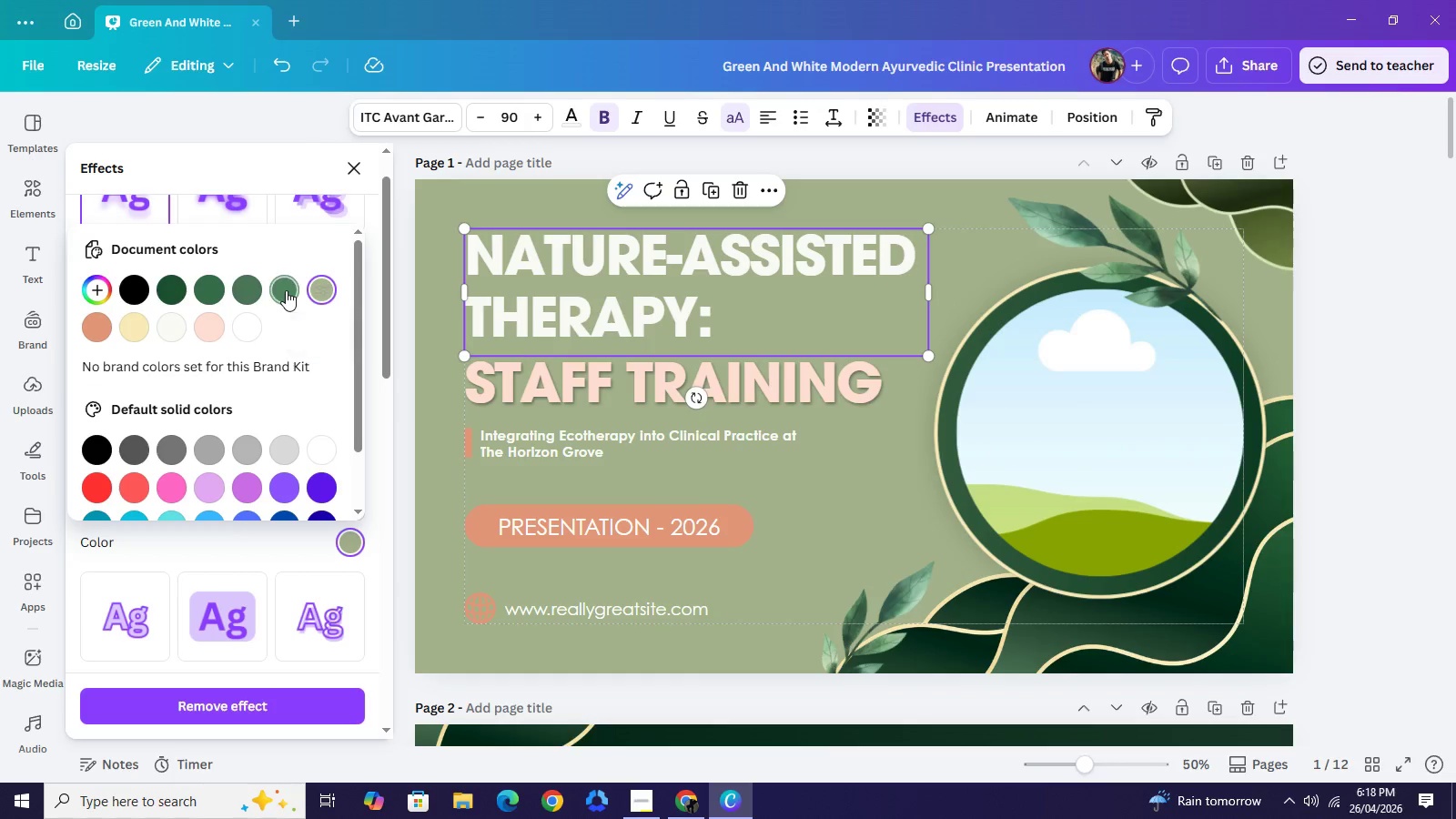 
left_click([286, 290])
 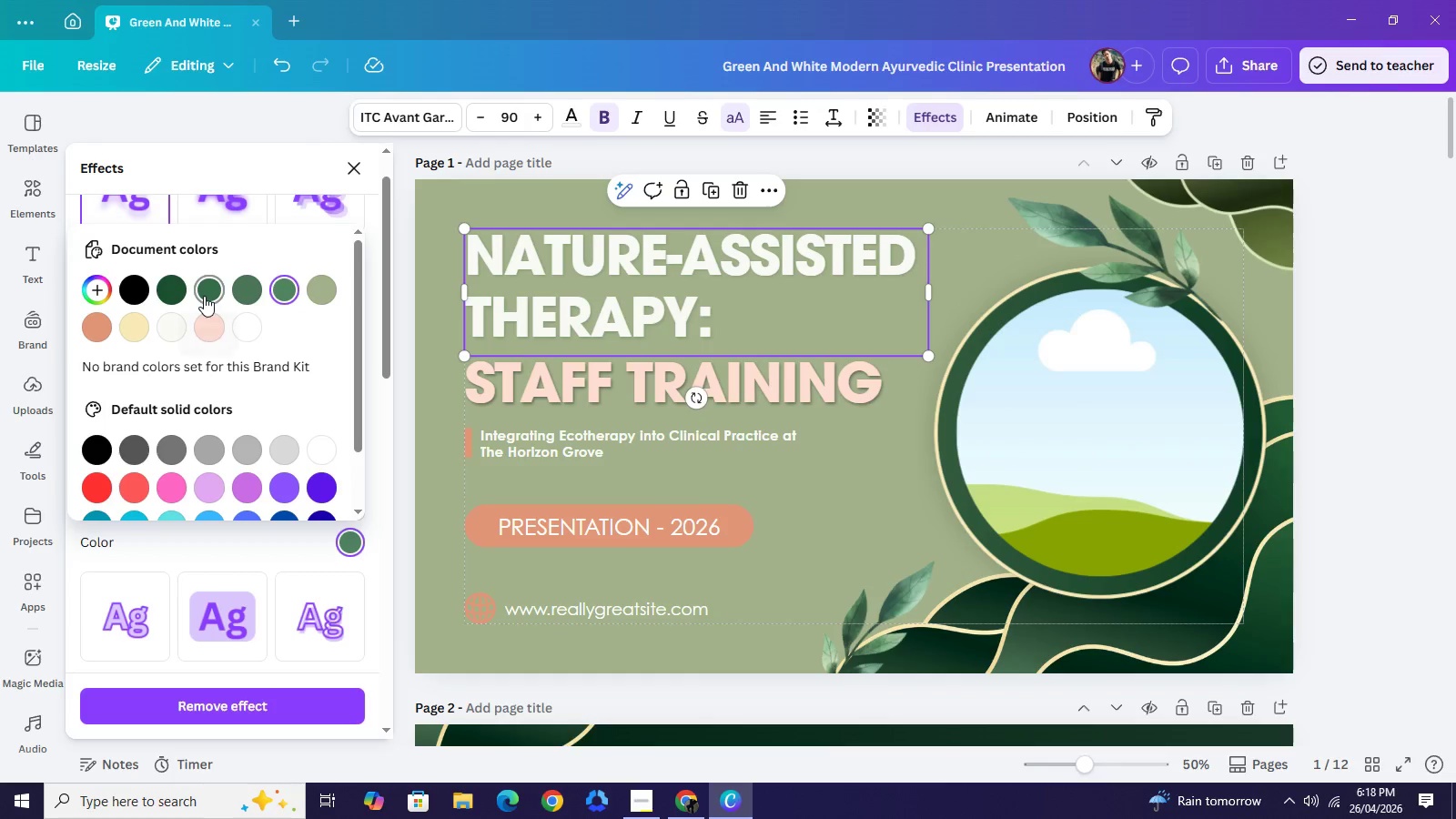 
left_click([204, 296])
 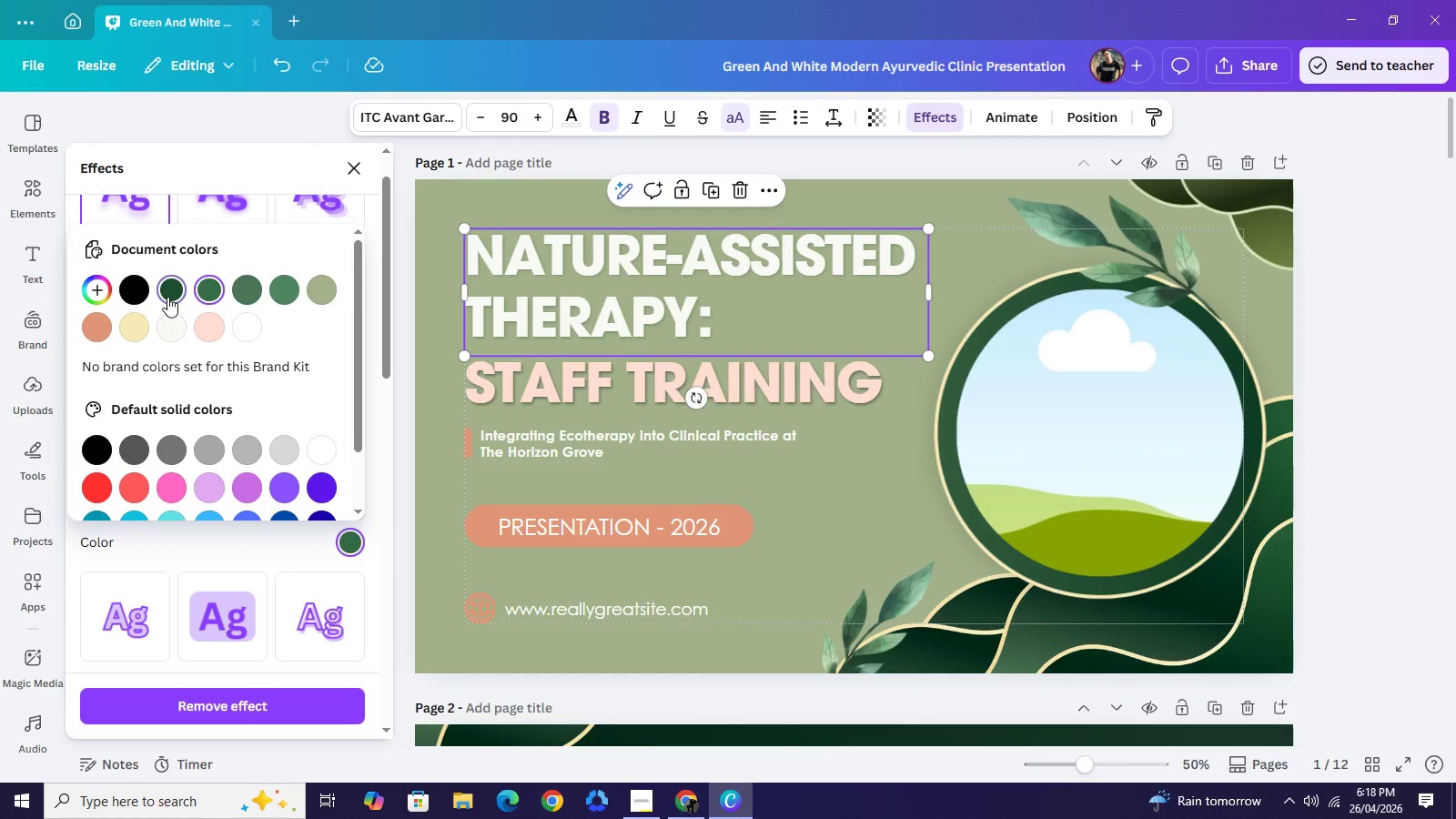 
left_click([167, 297])
 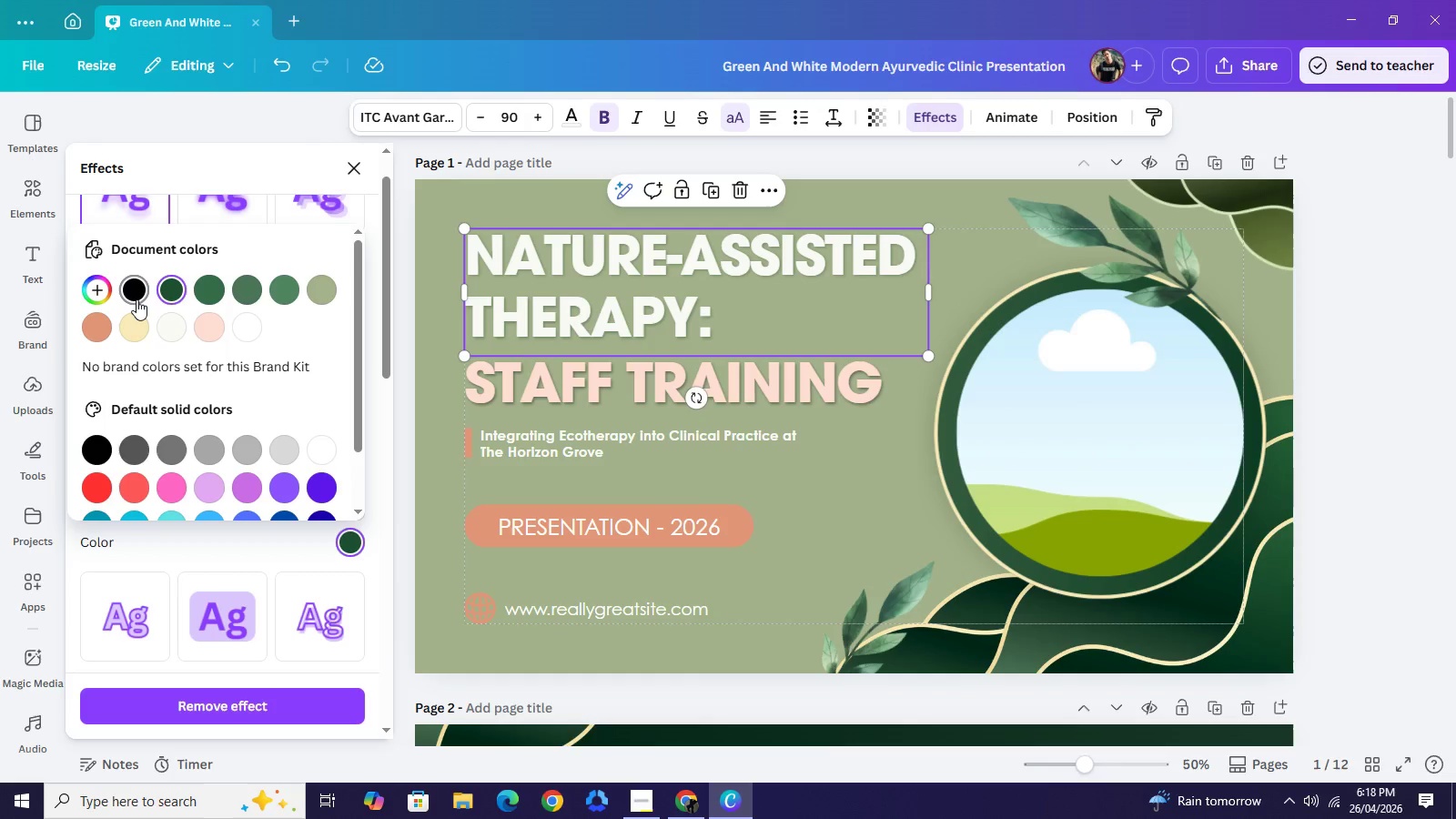 
left_click([136, 299])
 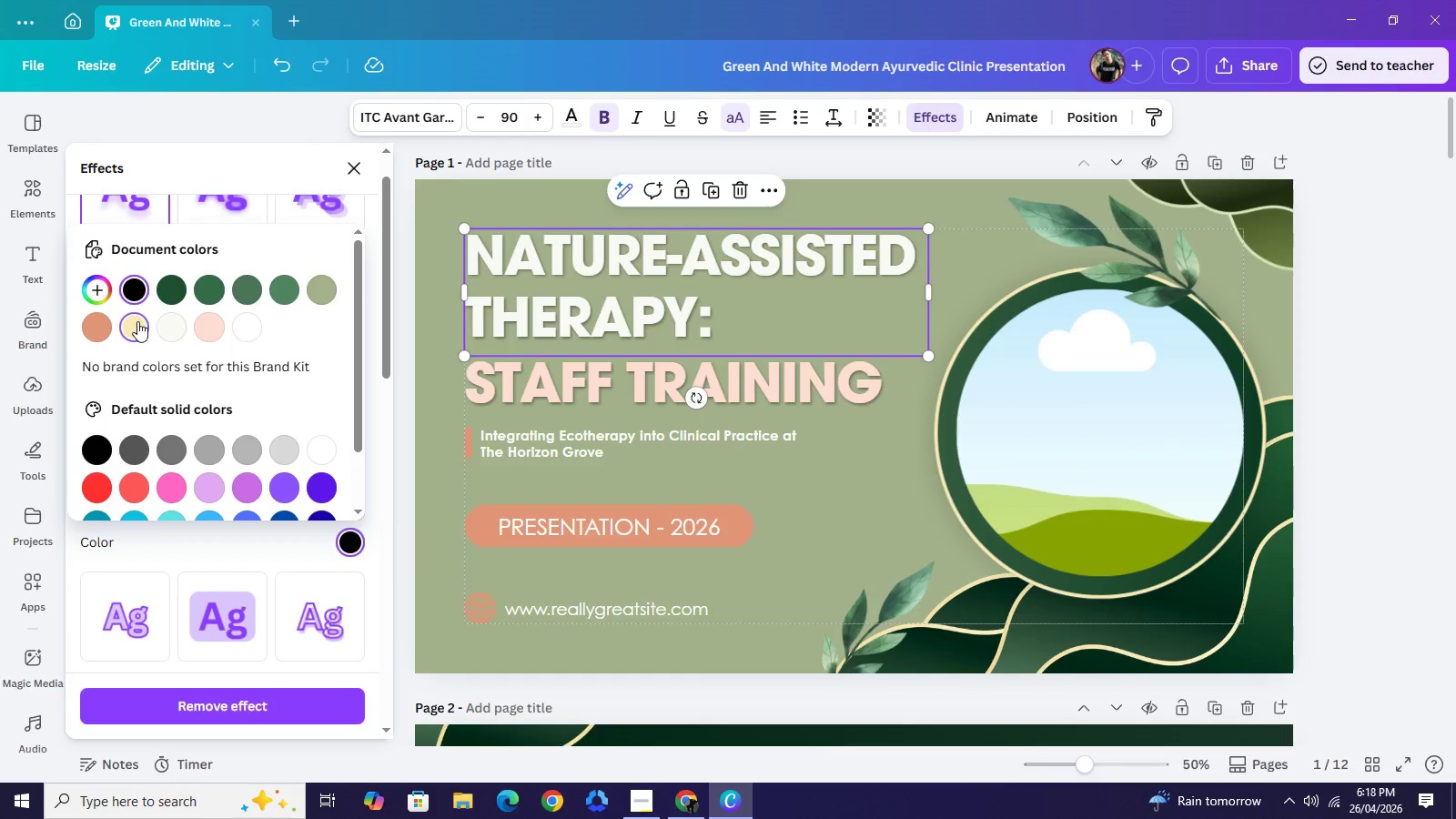 
left_click([137, 321])
 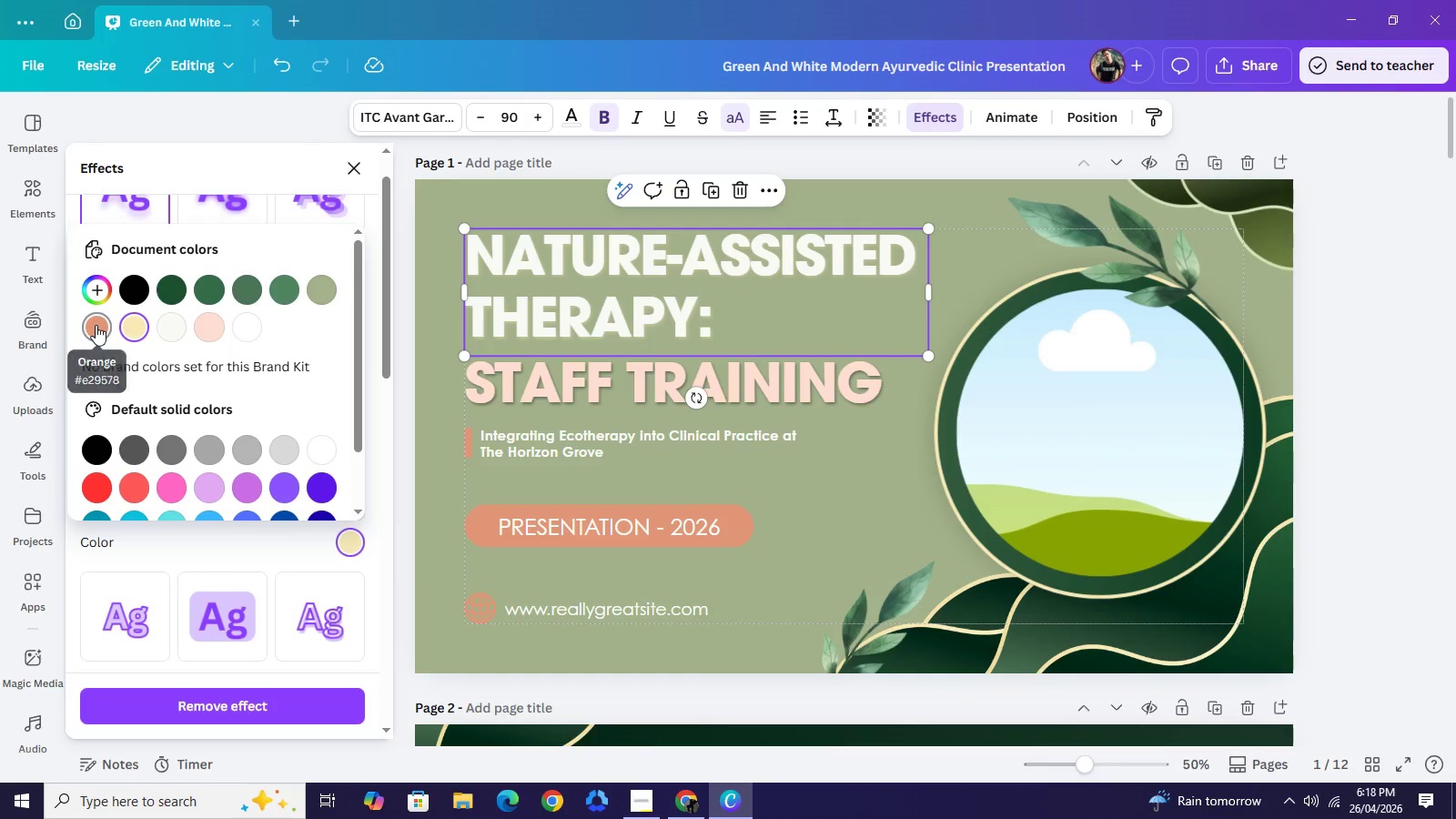 
left_click([96, 325])
 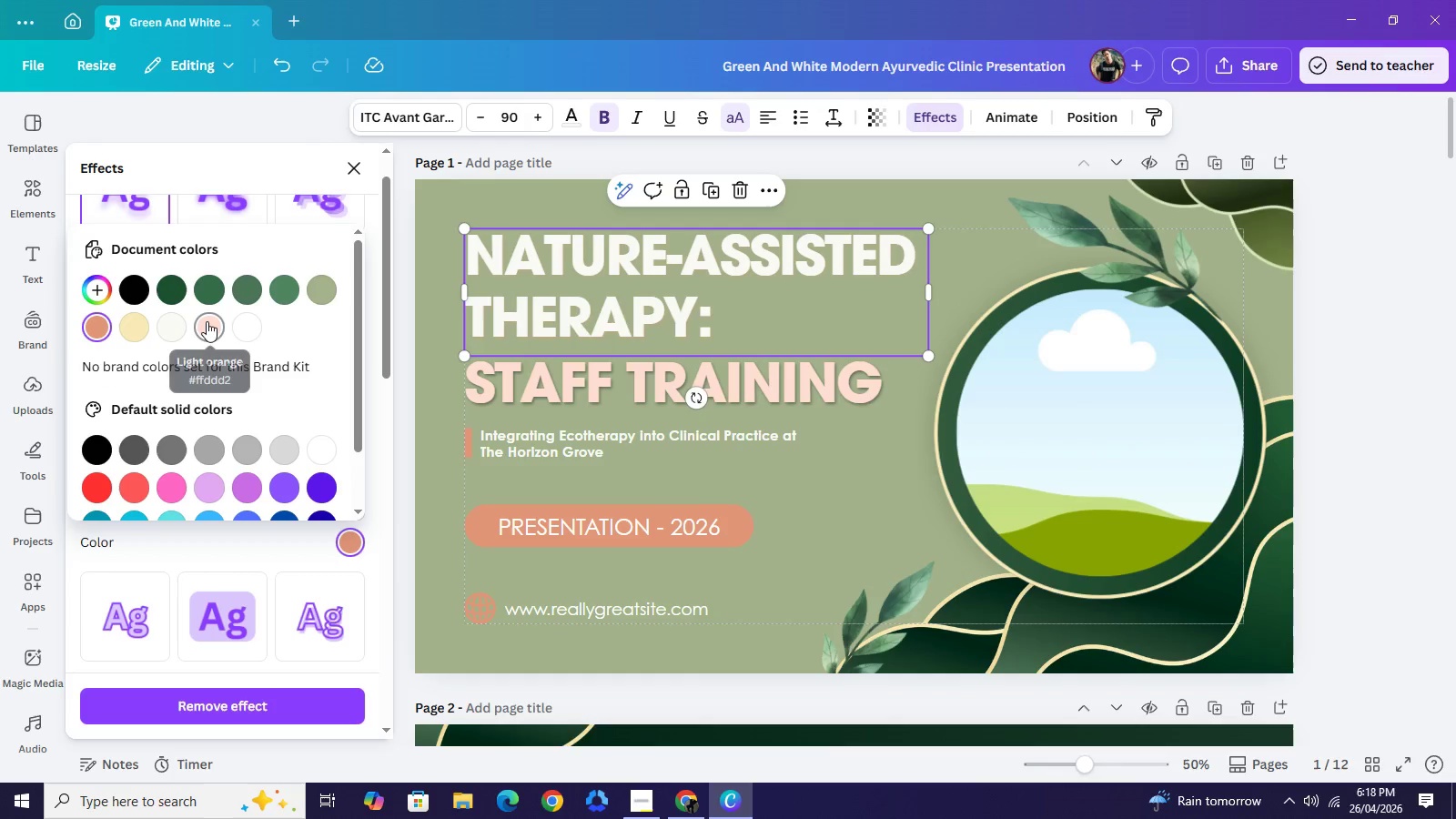 
left_click([207, 321])
 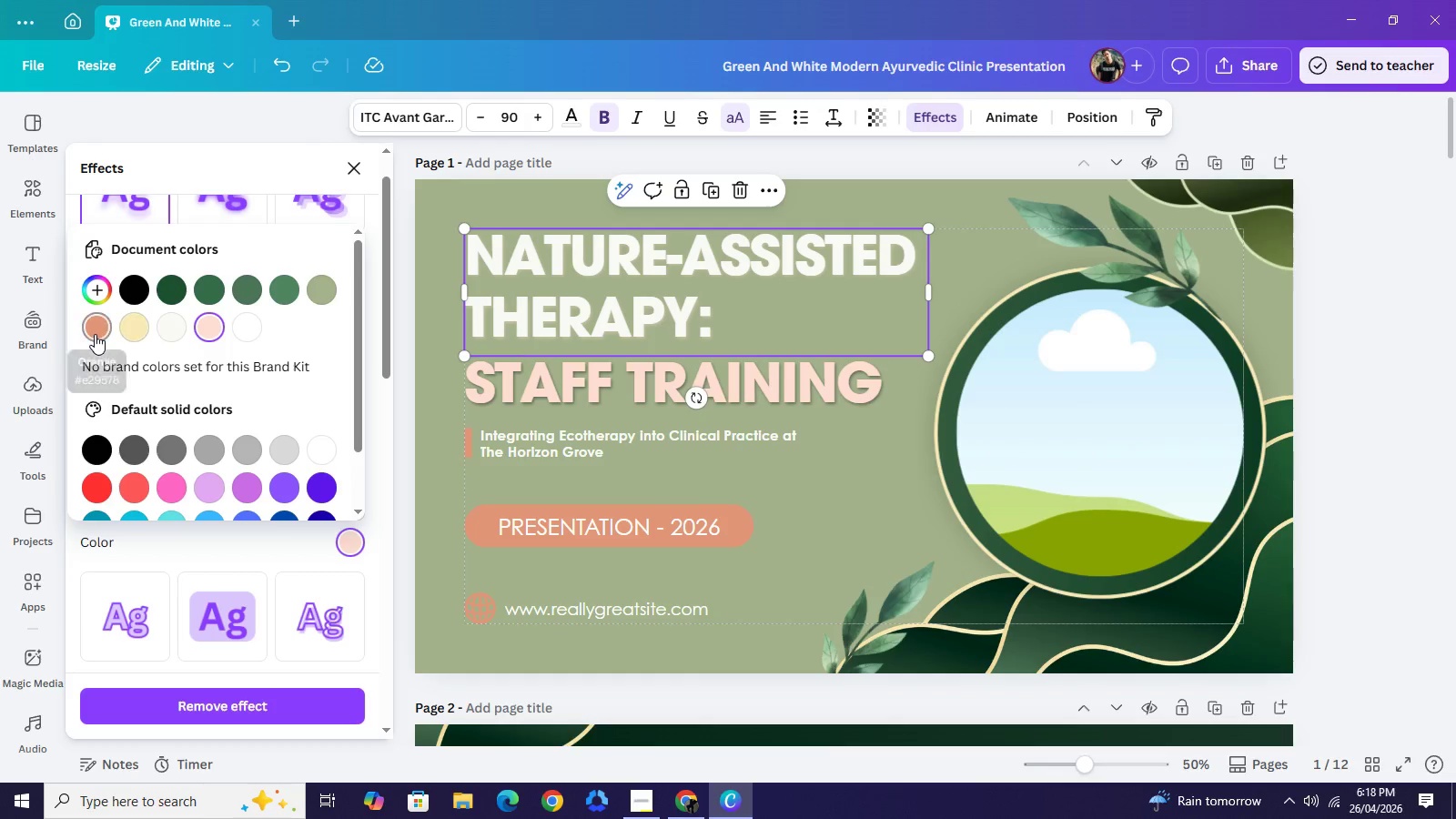 
left_click([95, 334])
 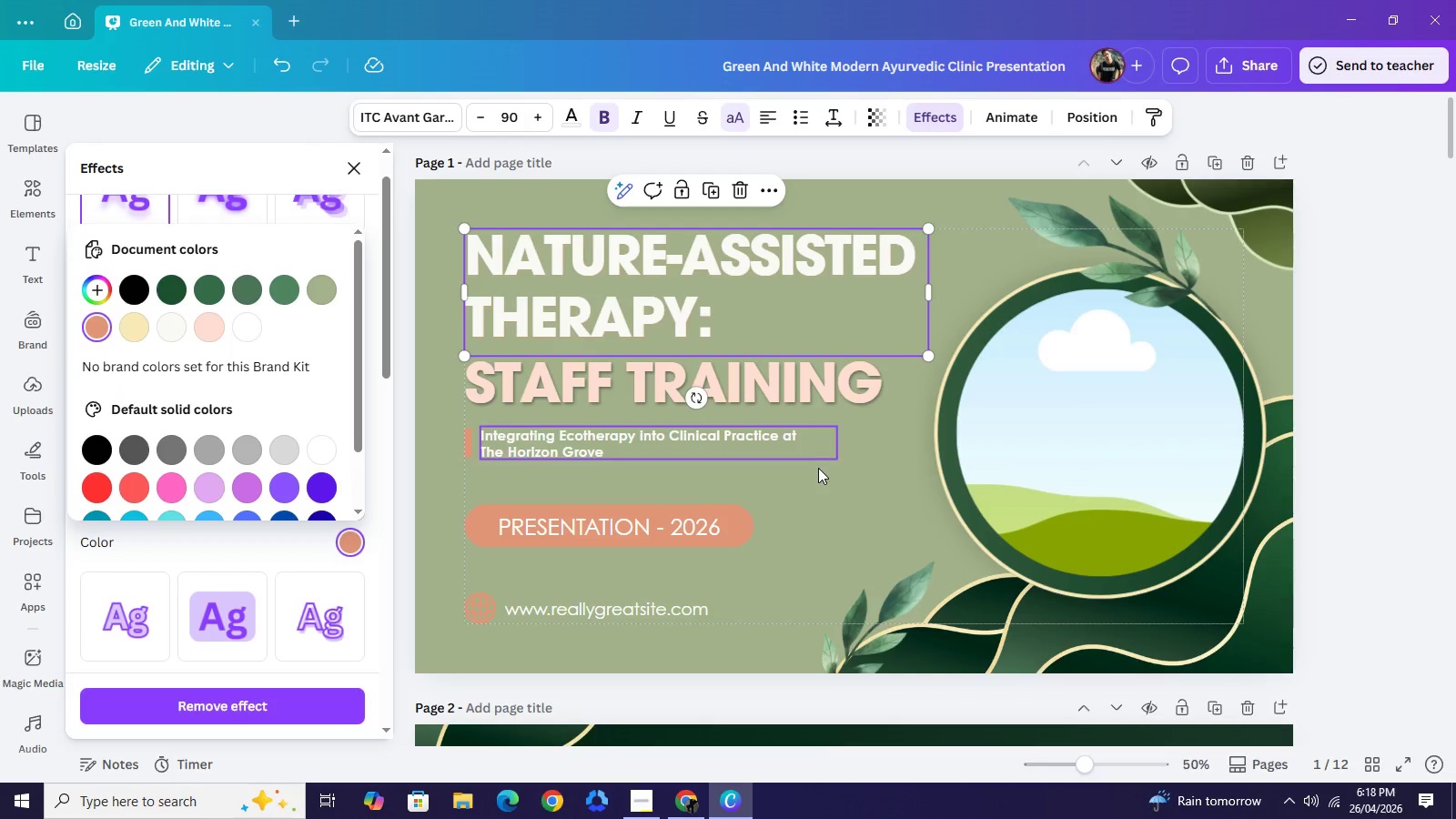 
left_click([817, 469])
 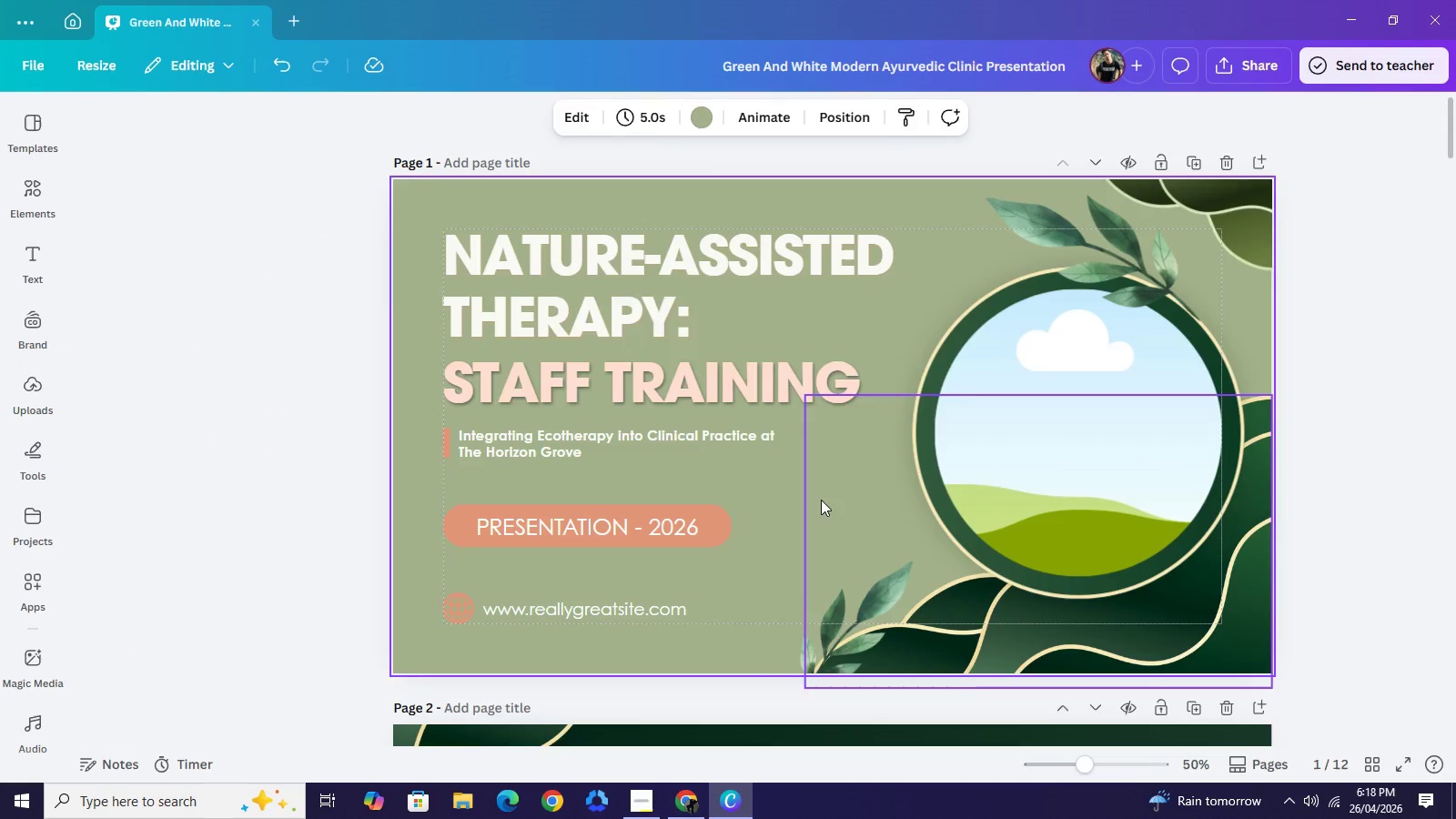 
left_click([821, 500])
 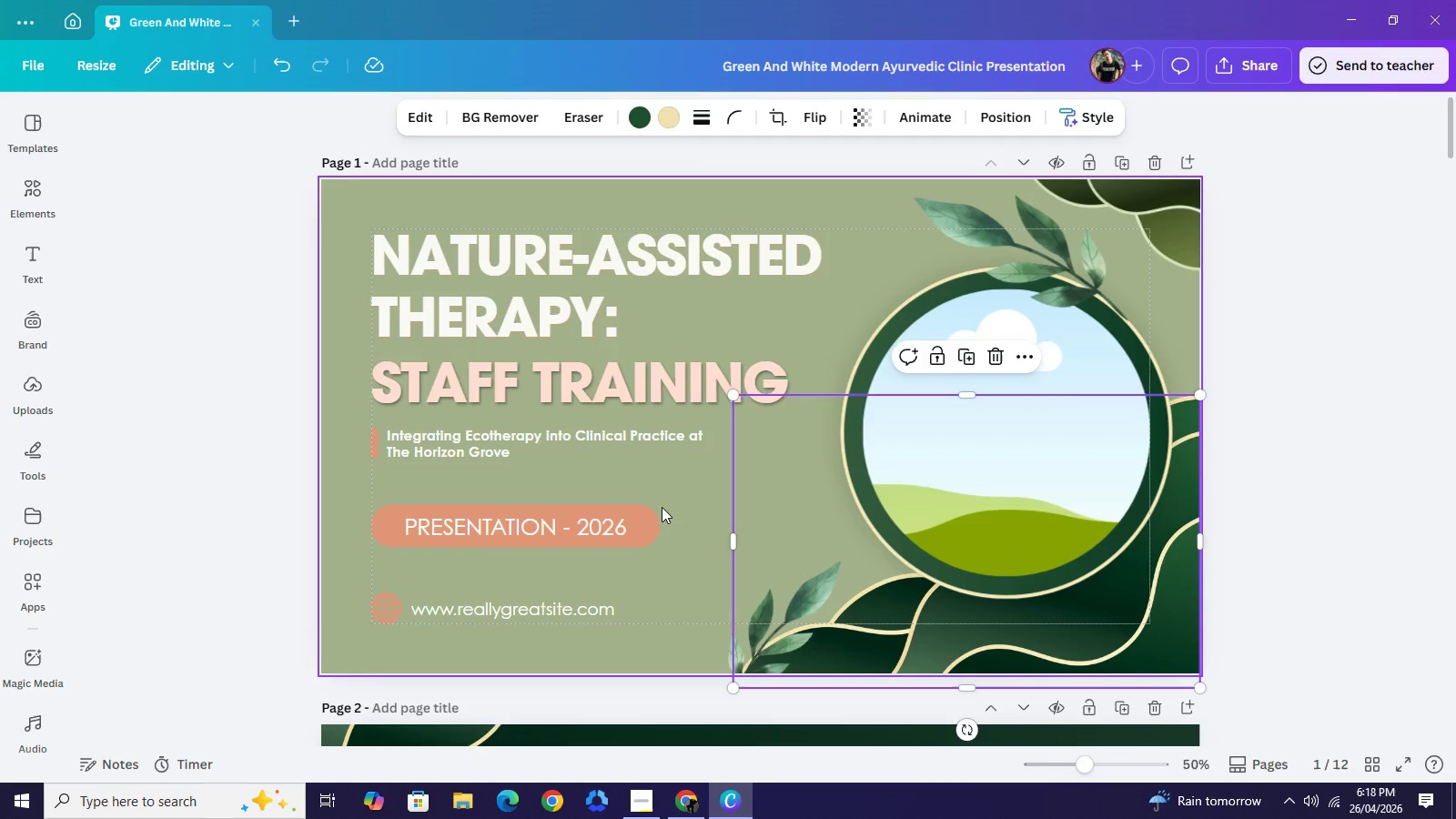 
left_click([662, 507])
 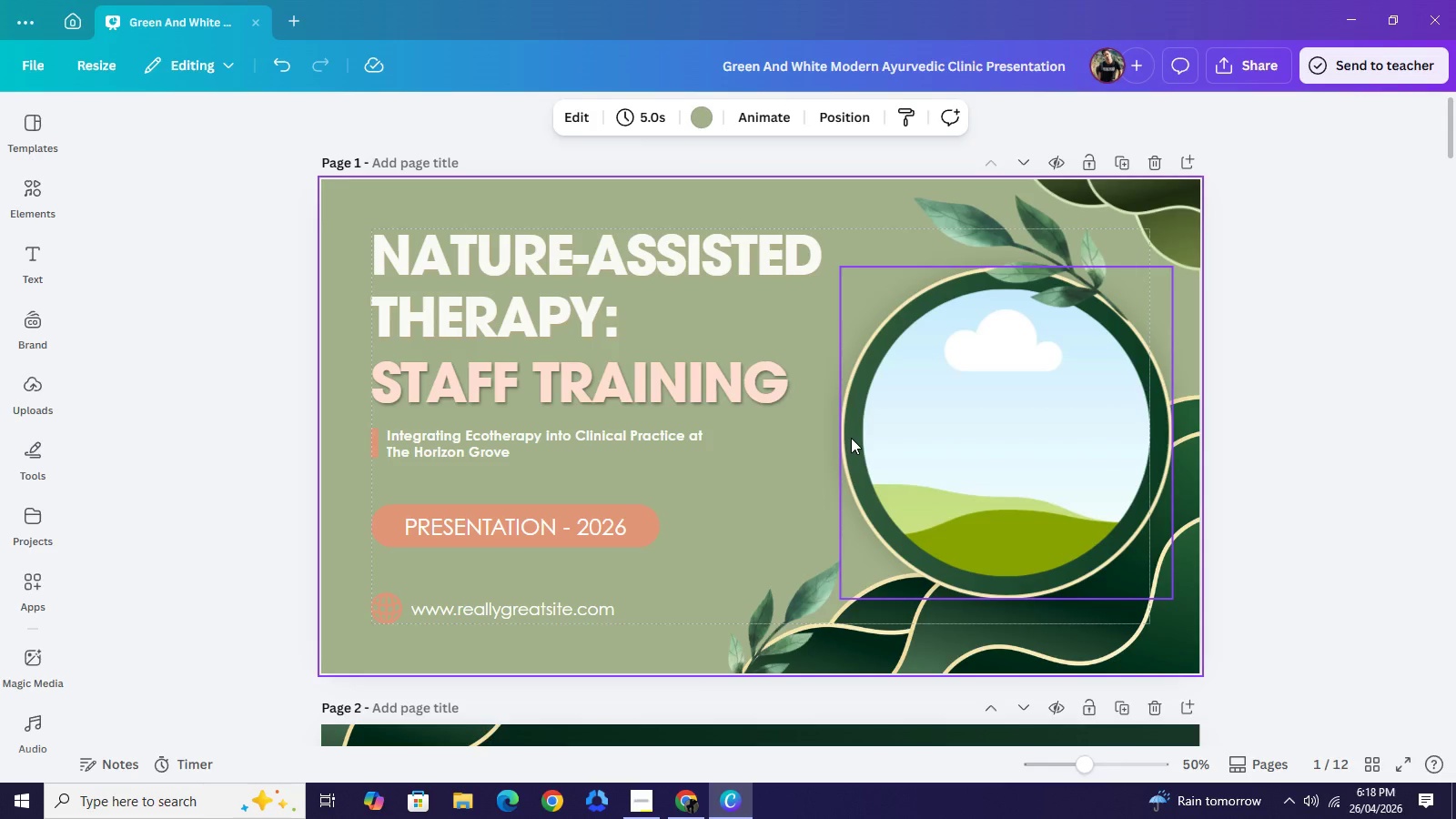 
left_click([851, 438])
 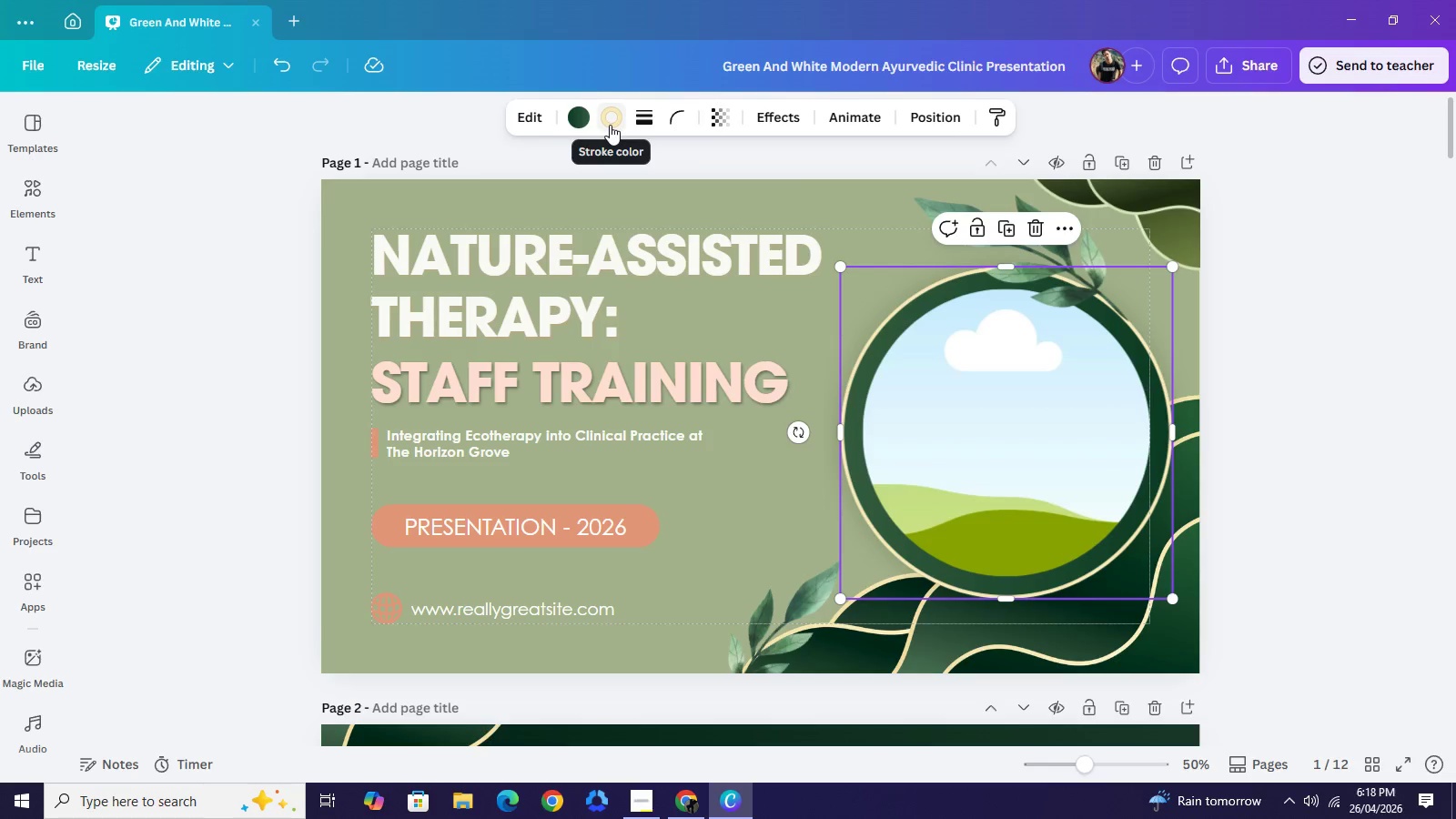 
left_click([610, 125])
 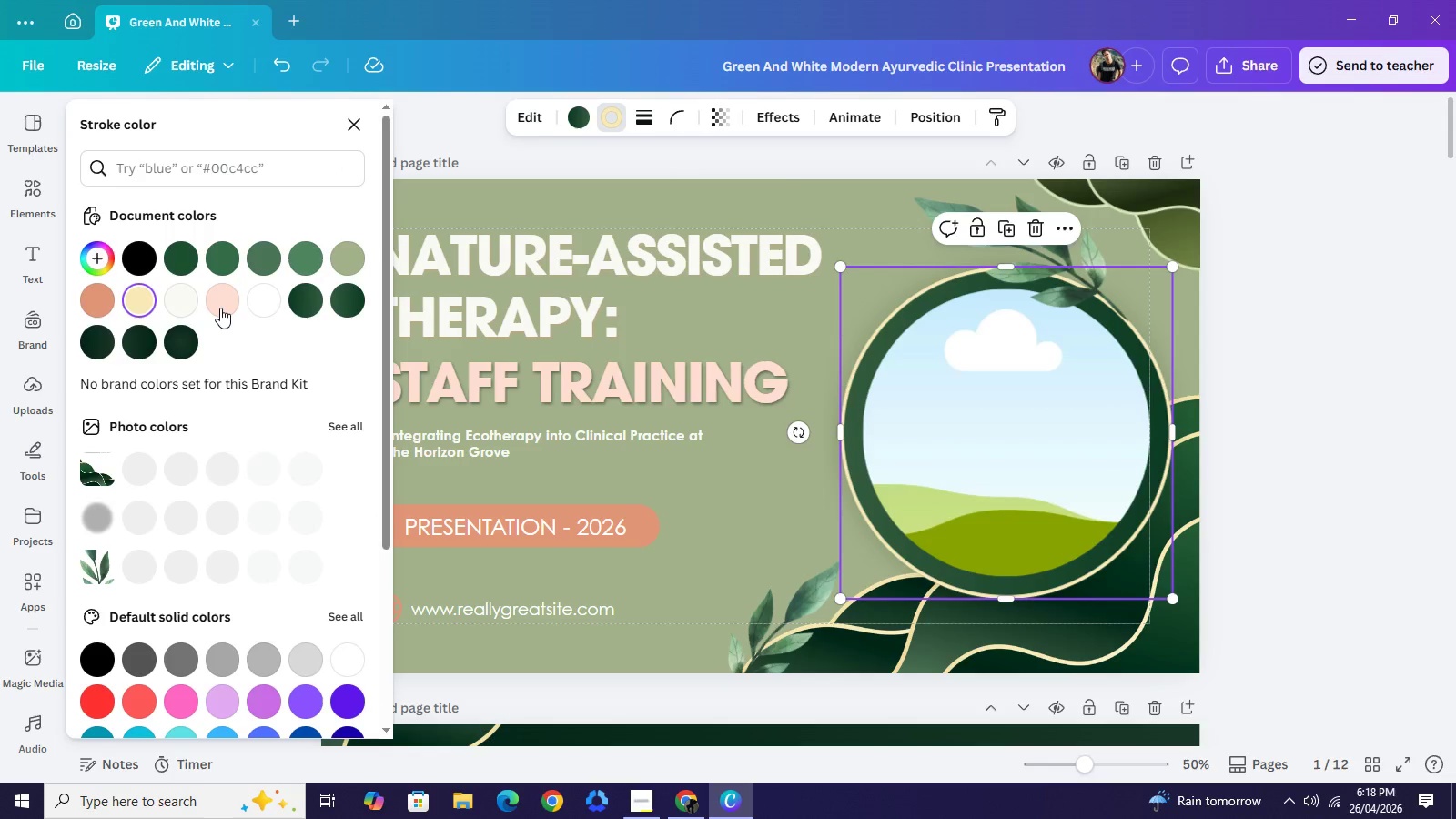 
mouse_move([199, 308])
 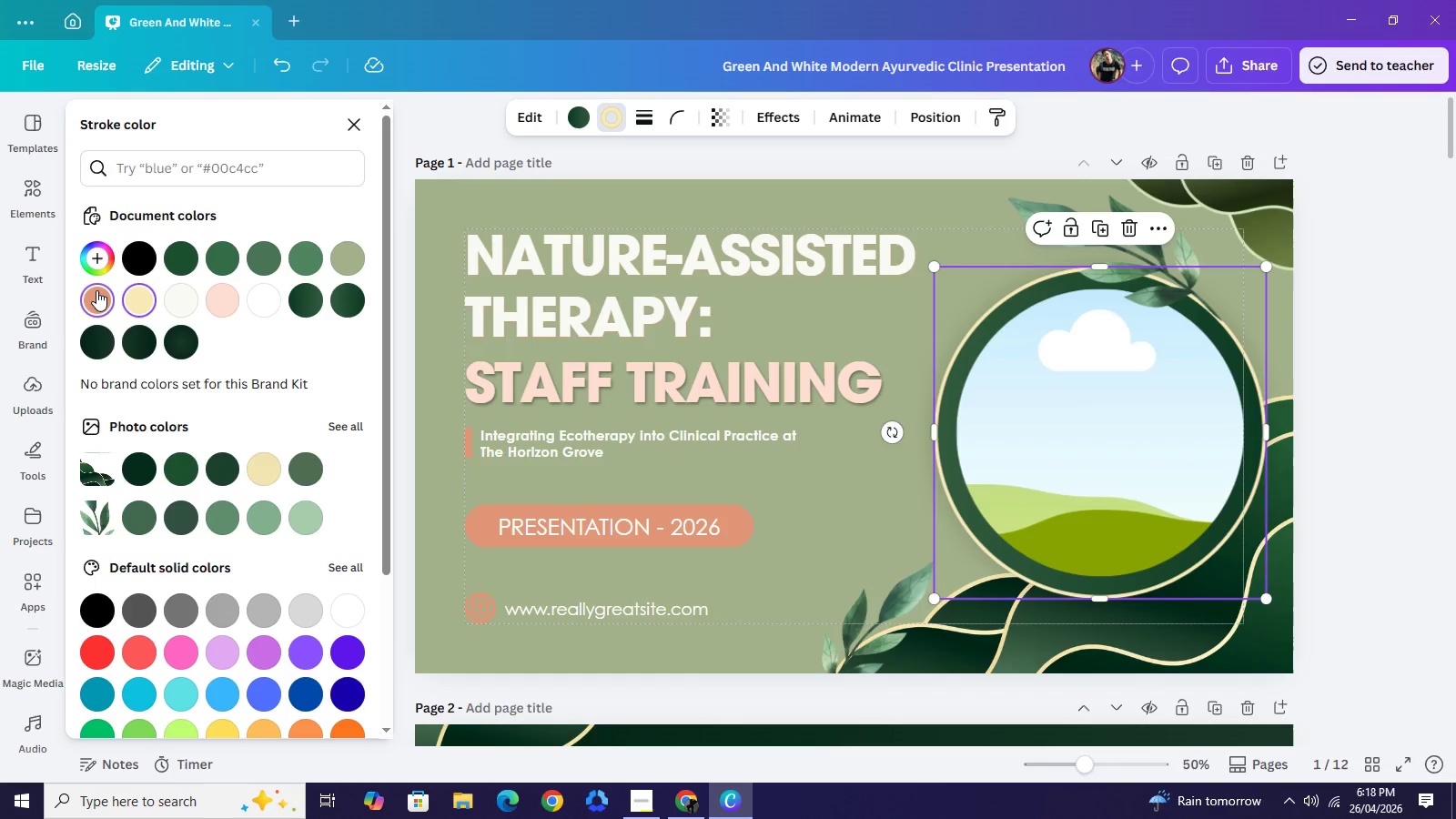 
left_click([96, 290])
 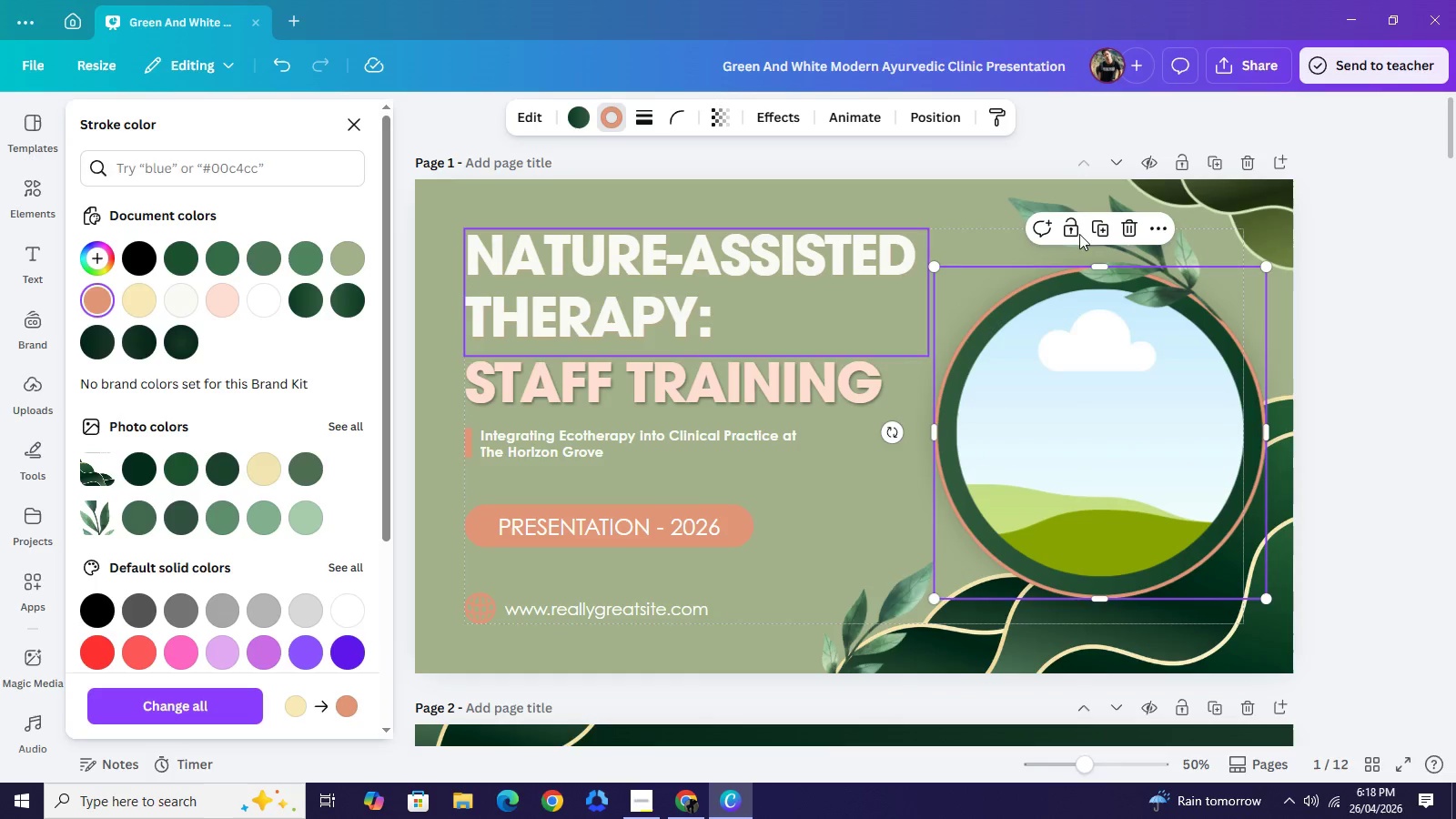 
left_click([1237, 226])
 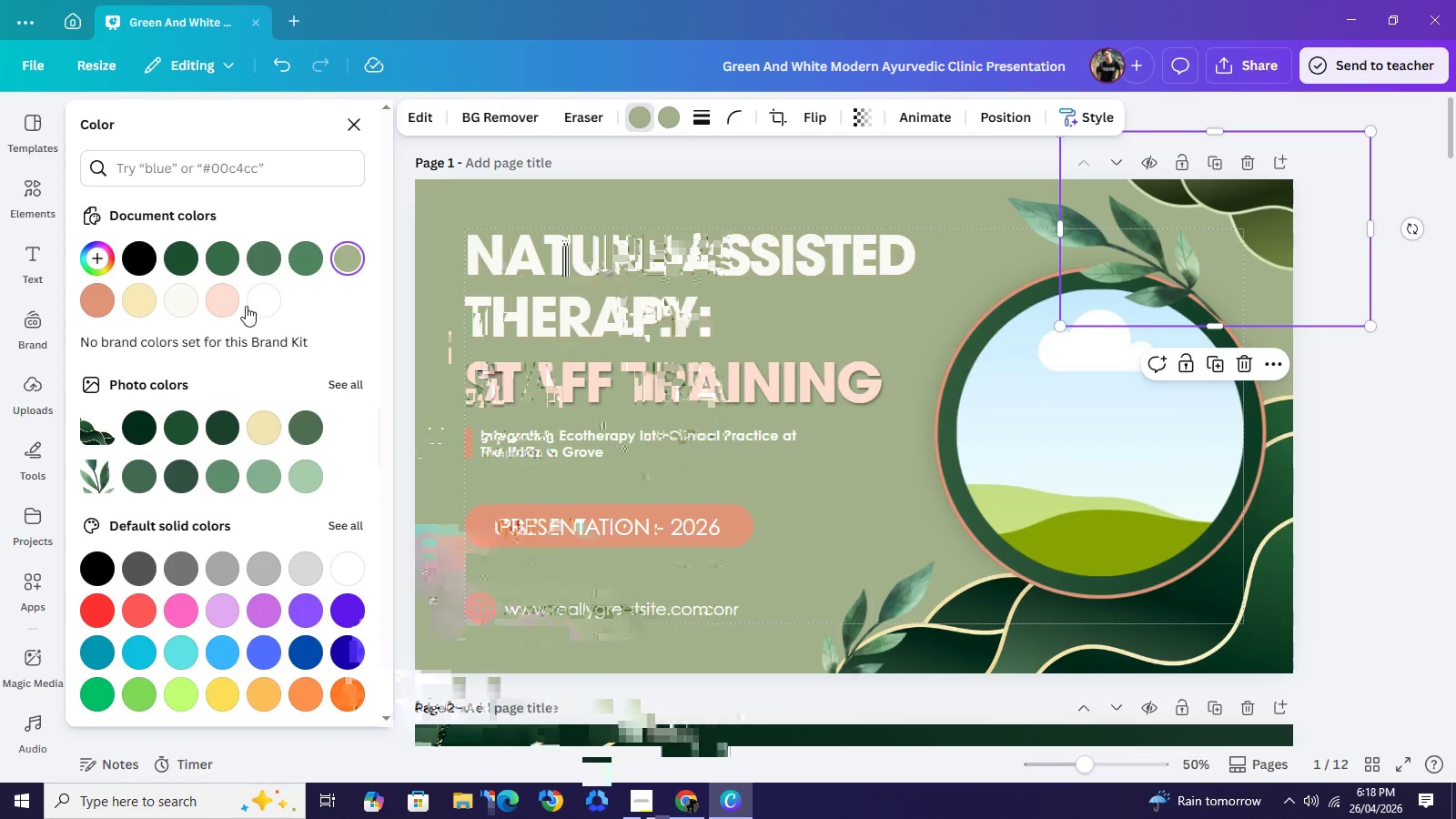 
left_click([227, 307])
 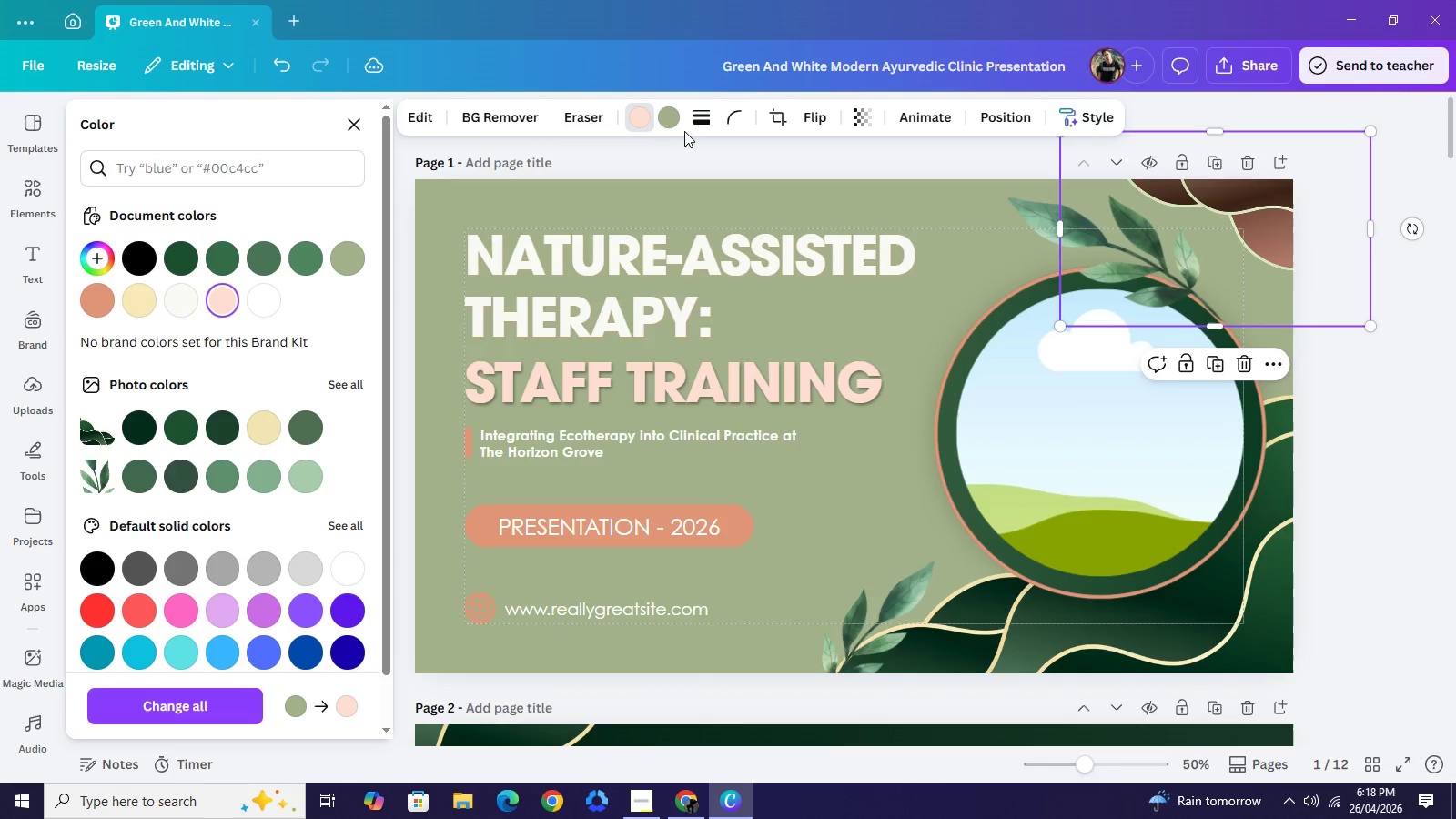 
left_click([669, 122])
 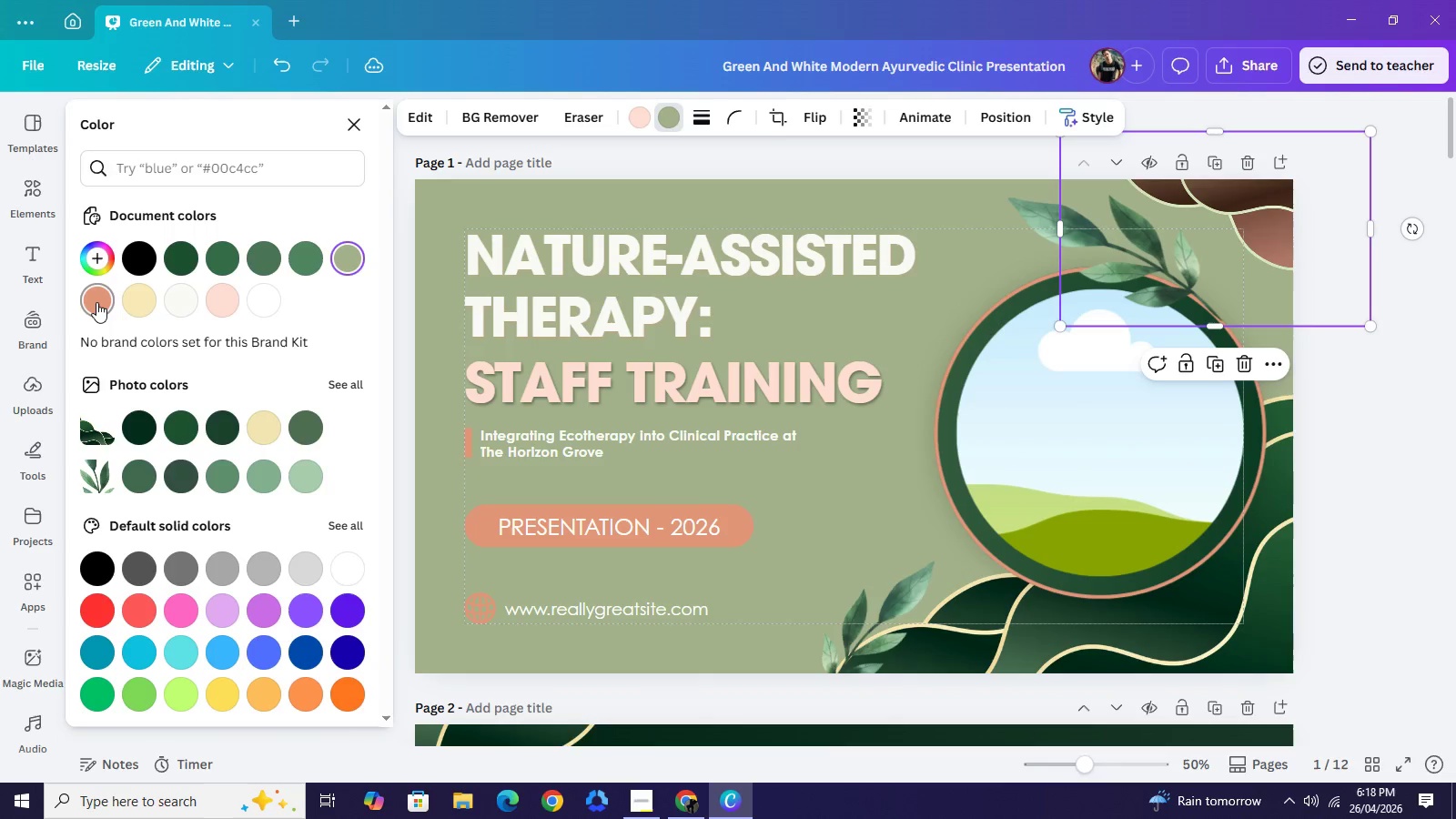 
left_click([96, 302])
 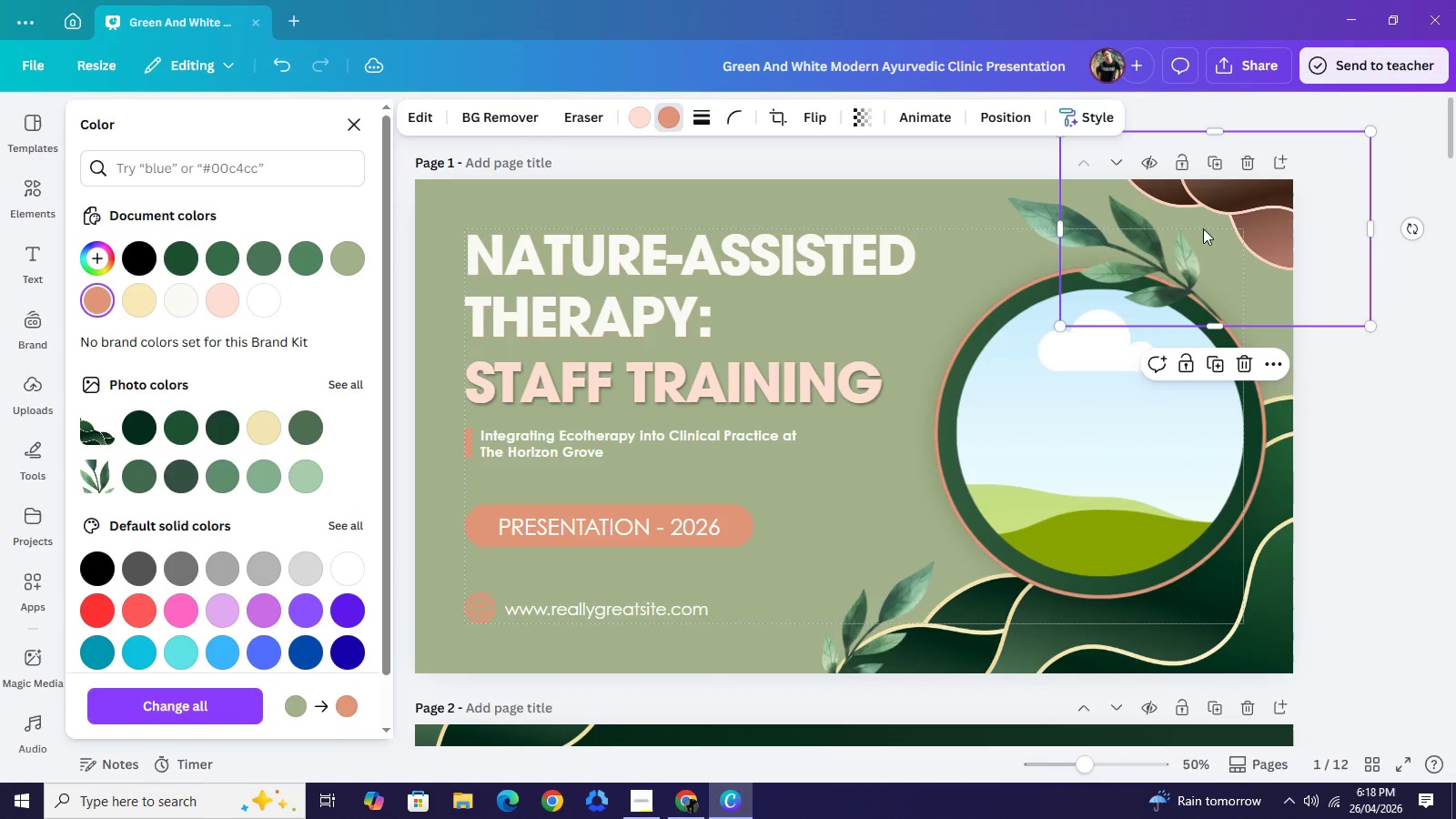 
key(Backspace)
 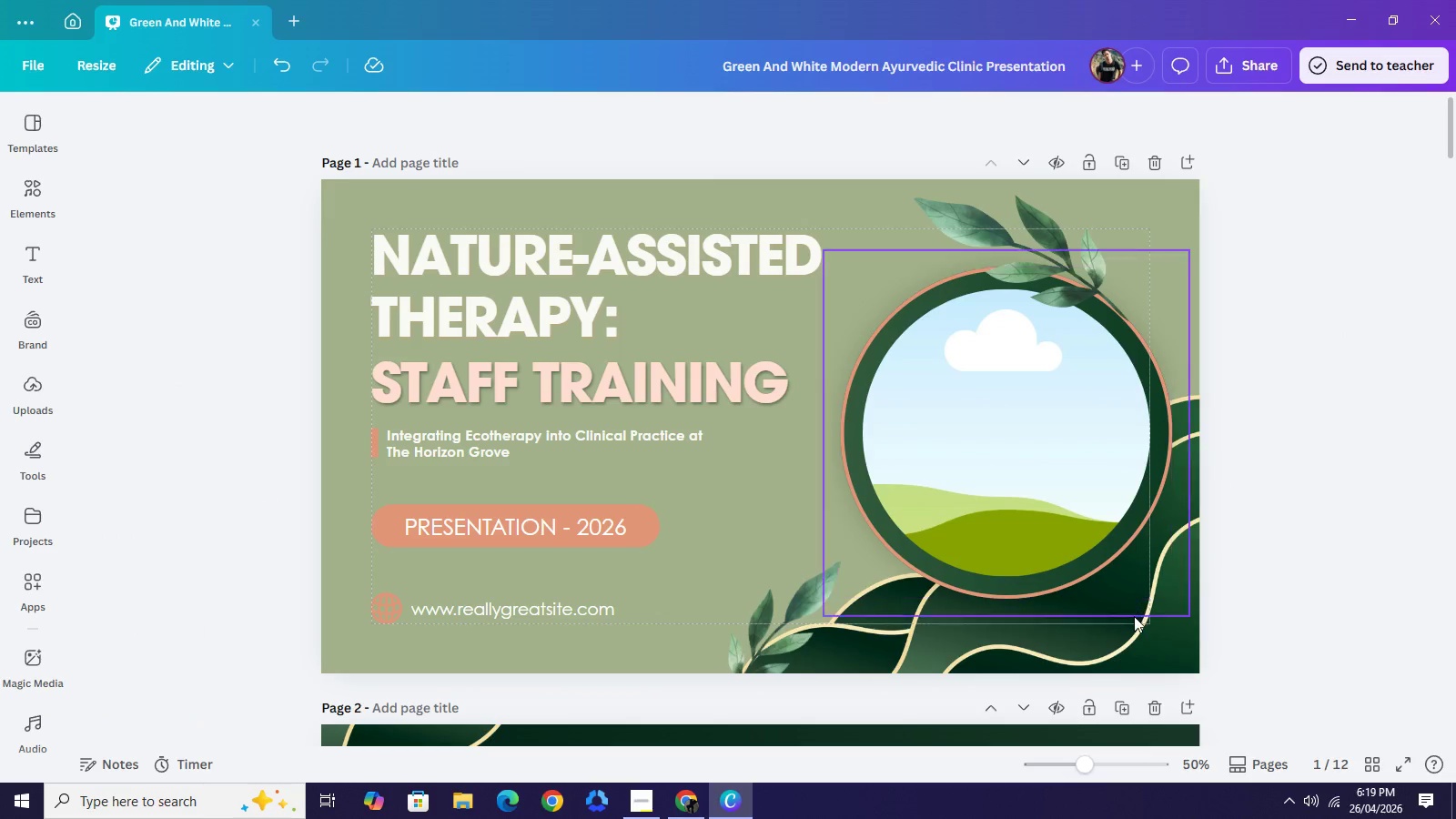 
left_click([1147, 635])
 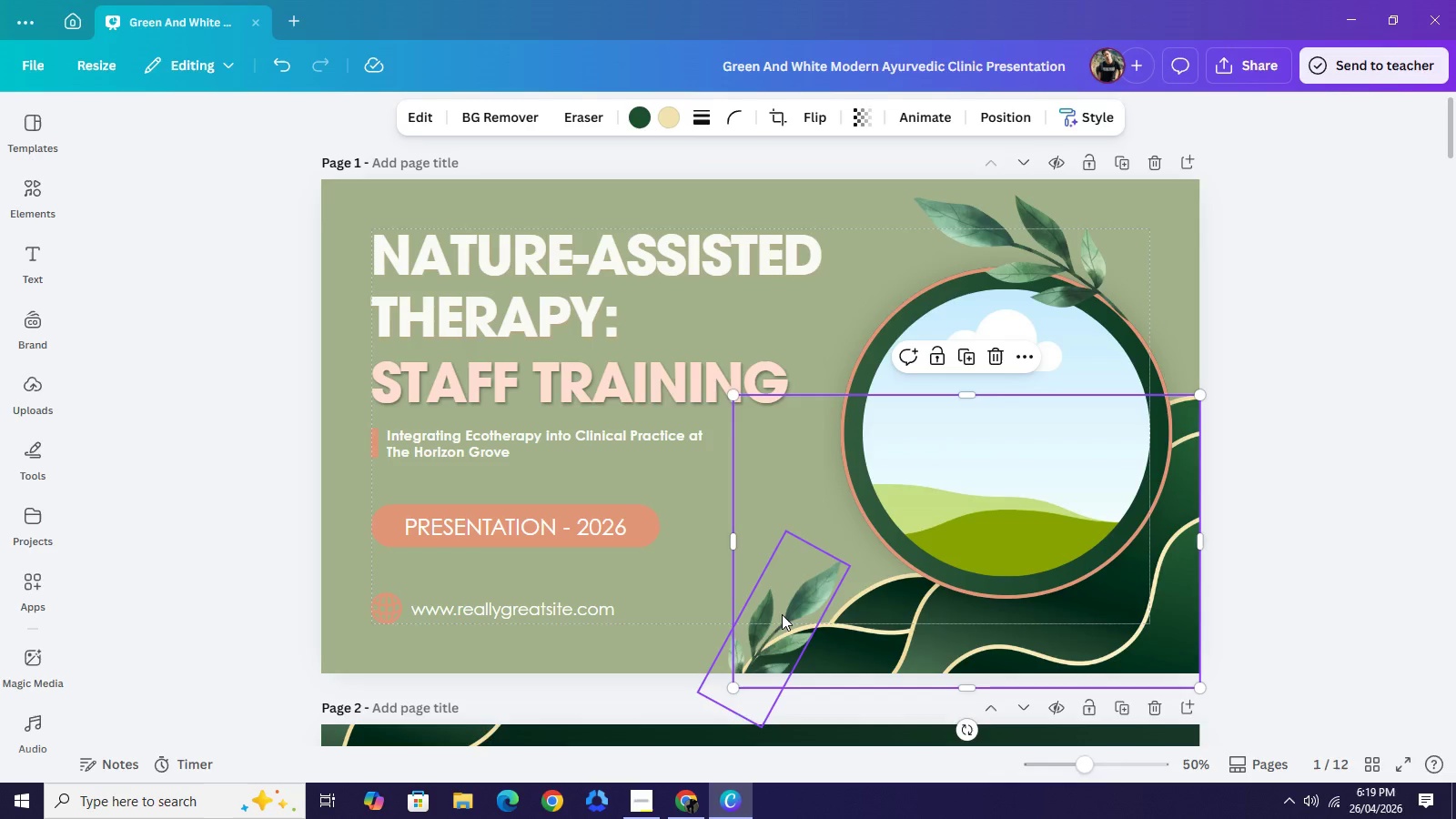 
left_click([782, 614])
 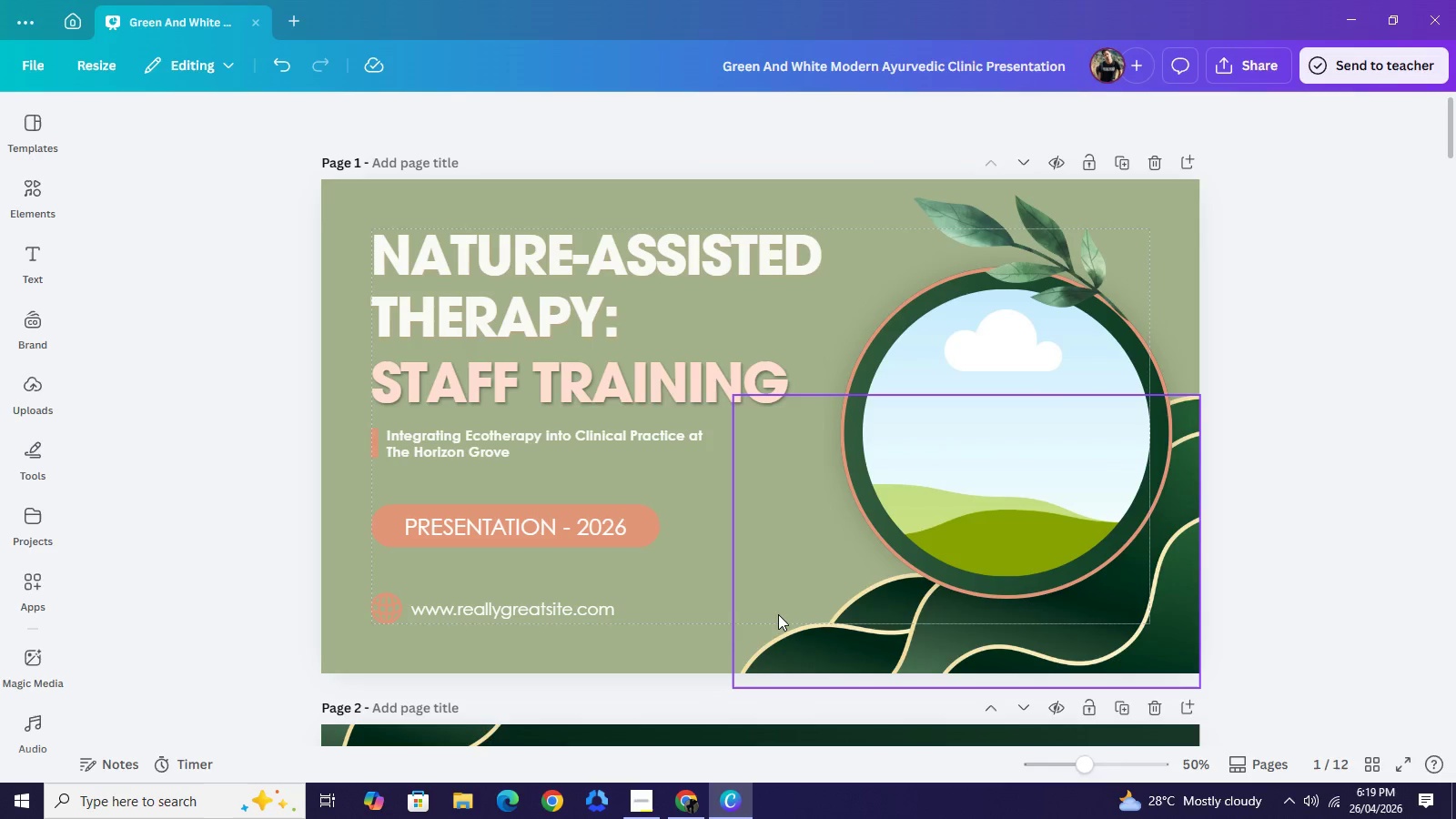 
key(Backspace)
 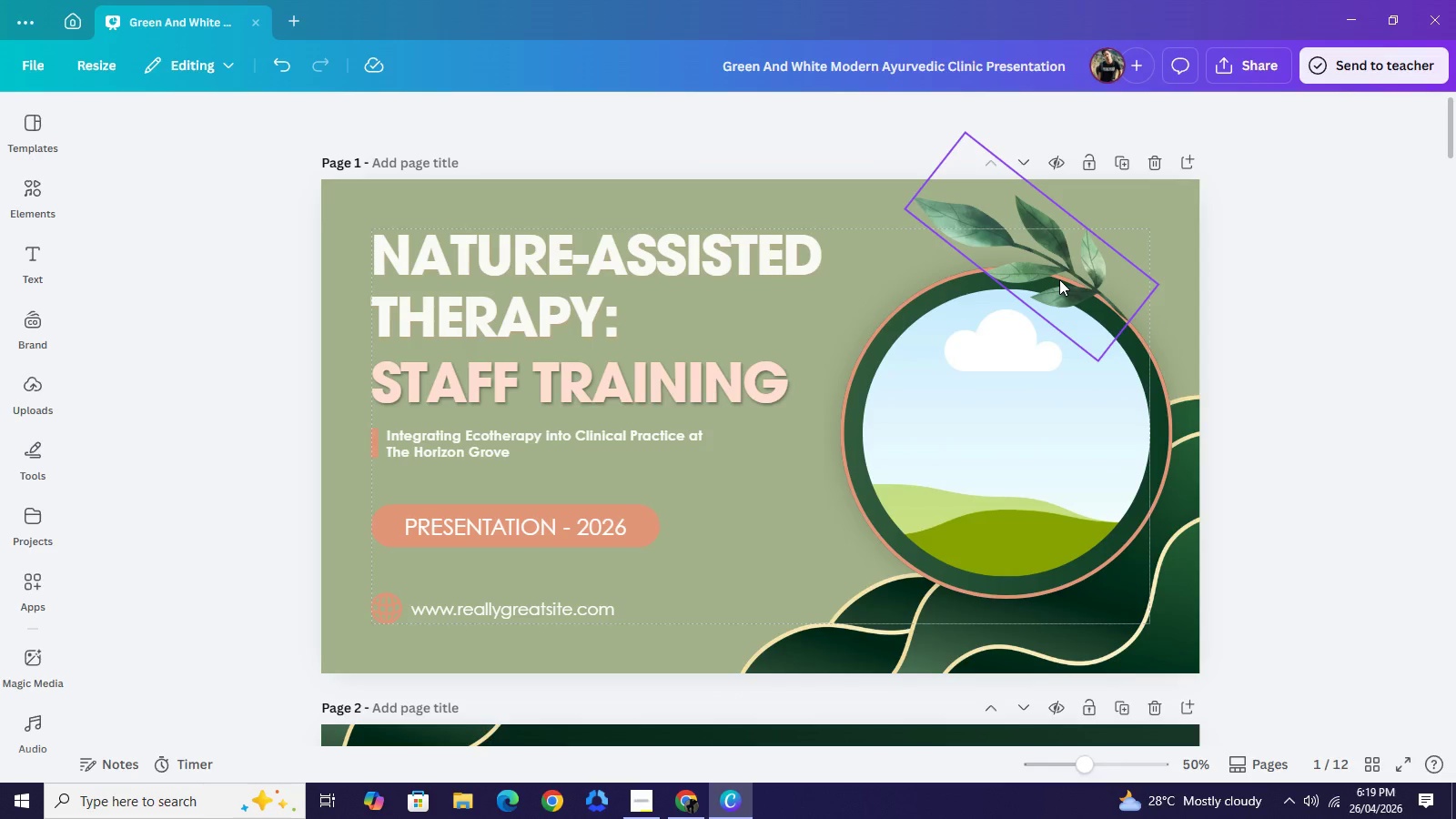 
left_click([1059, 279])
 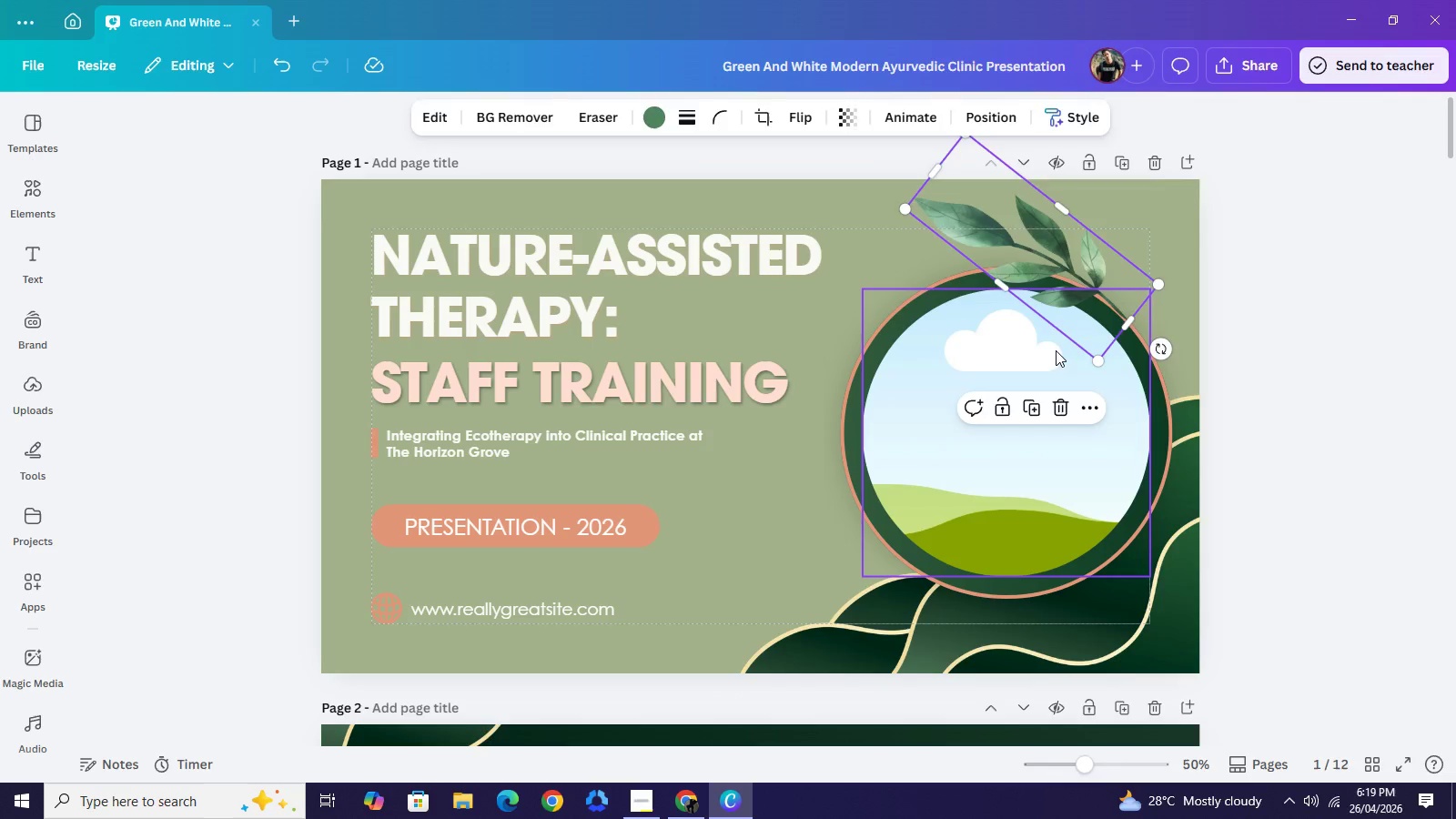 
key(Backspace)
 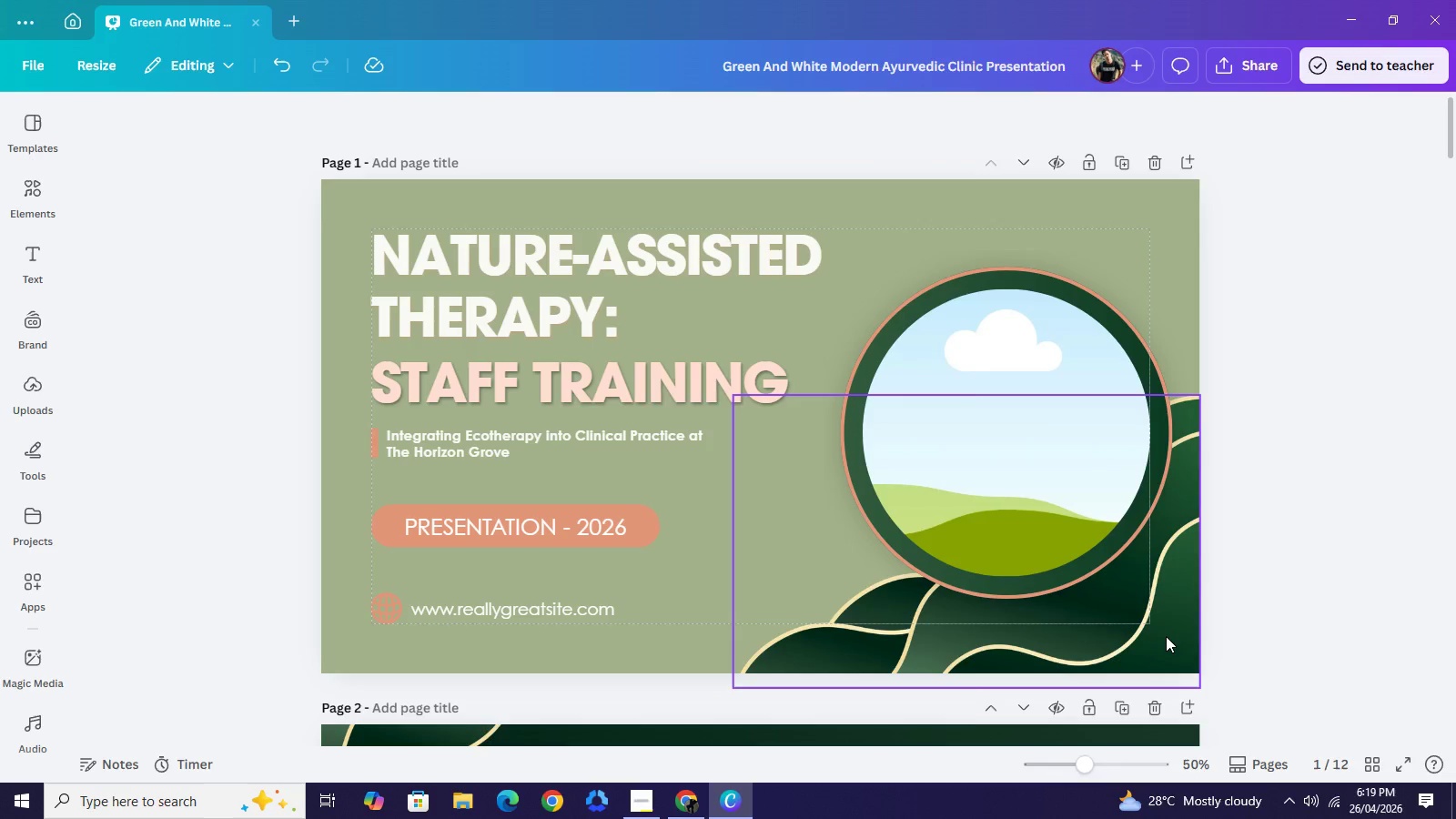 
left_click([1166, 636])
 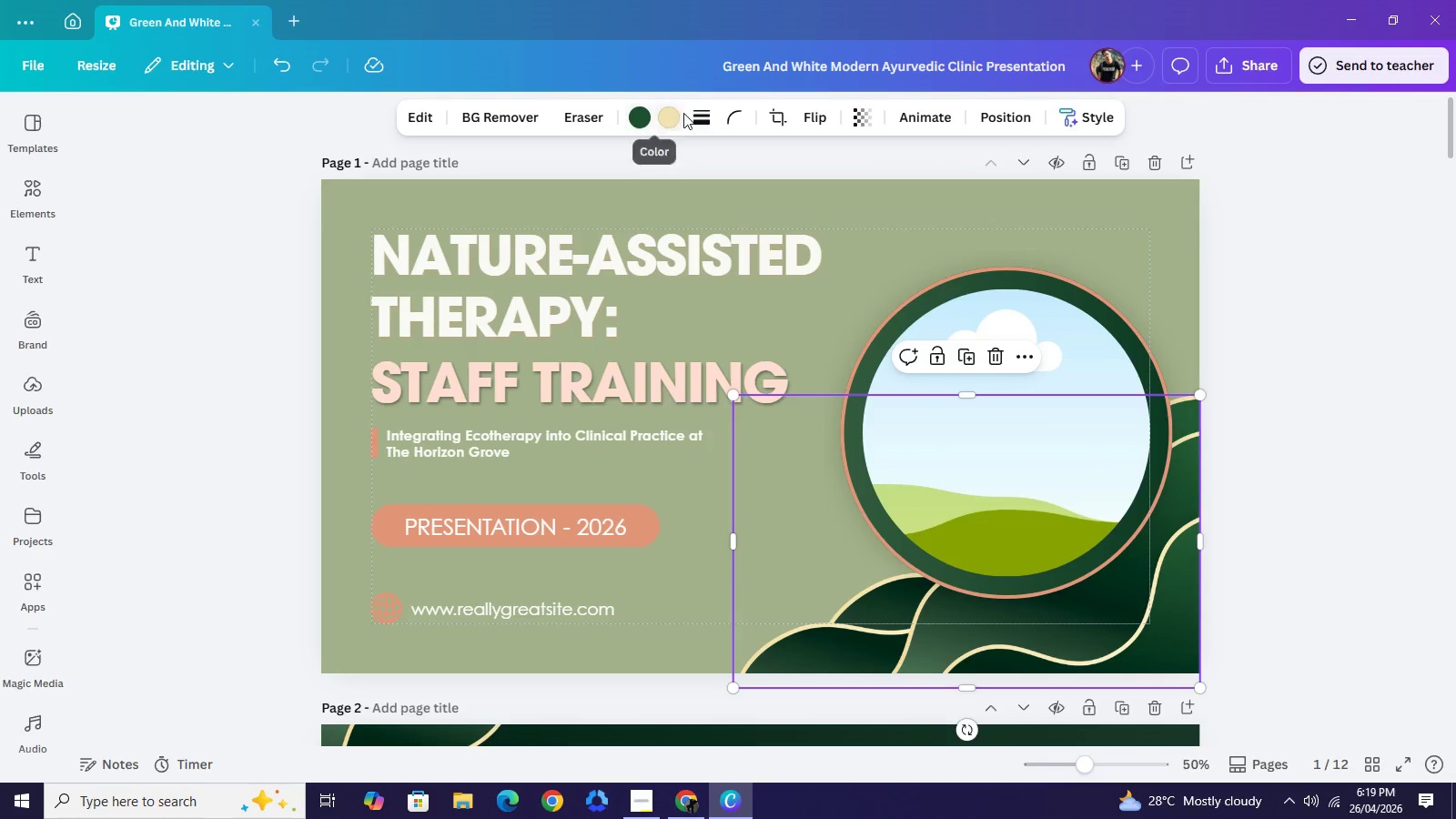 
left_click([683, 113])
 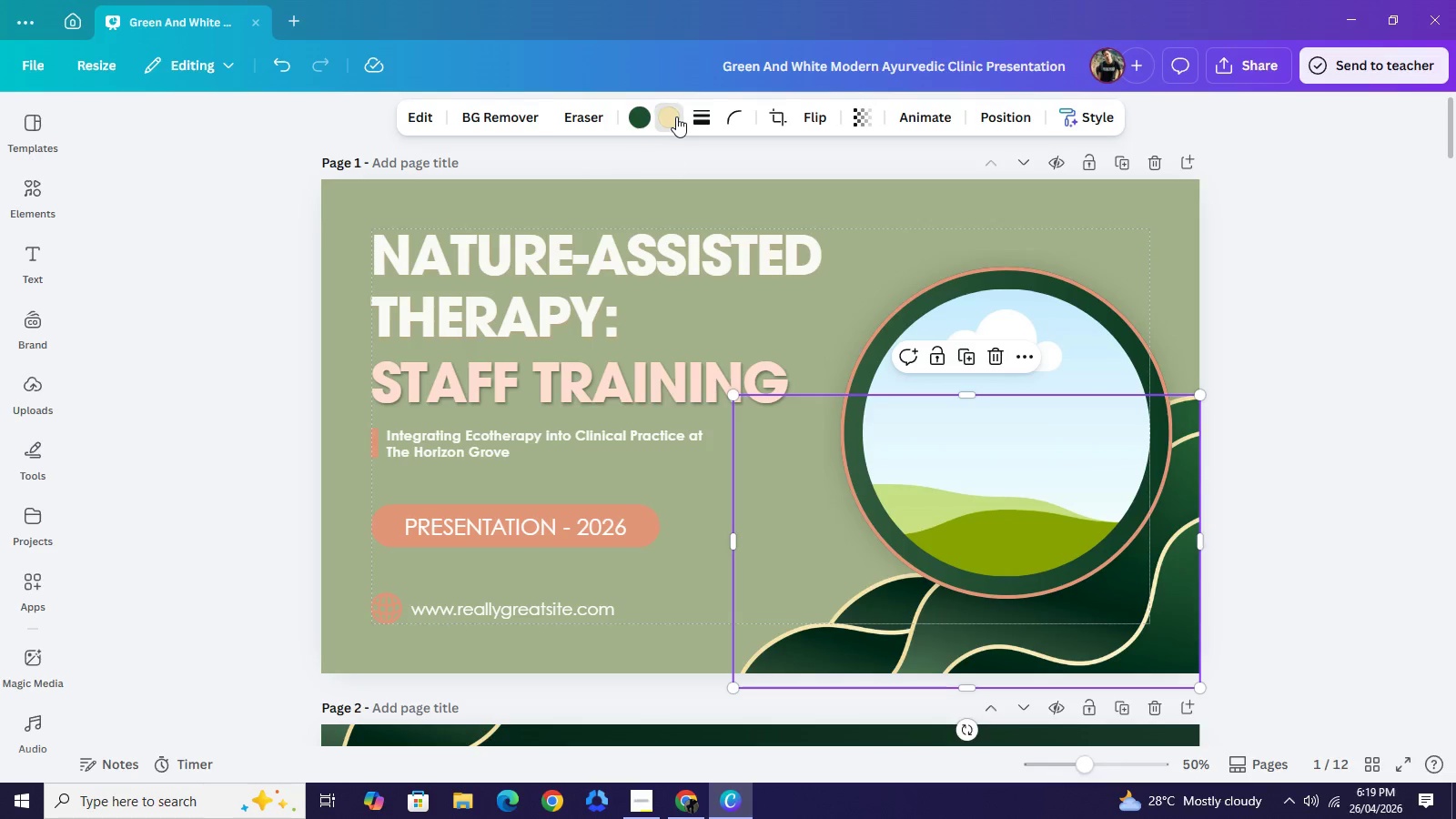 
left_click([676, 116])
 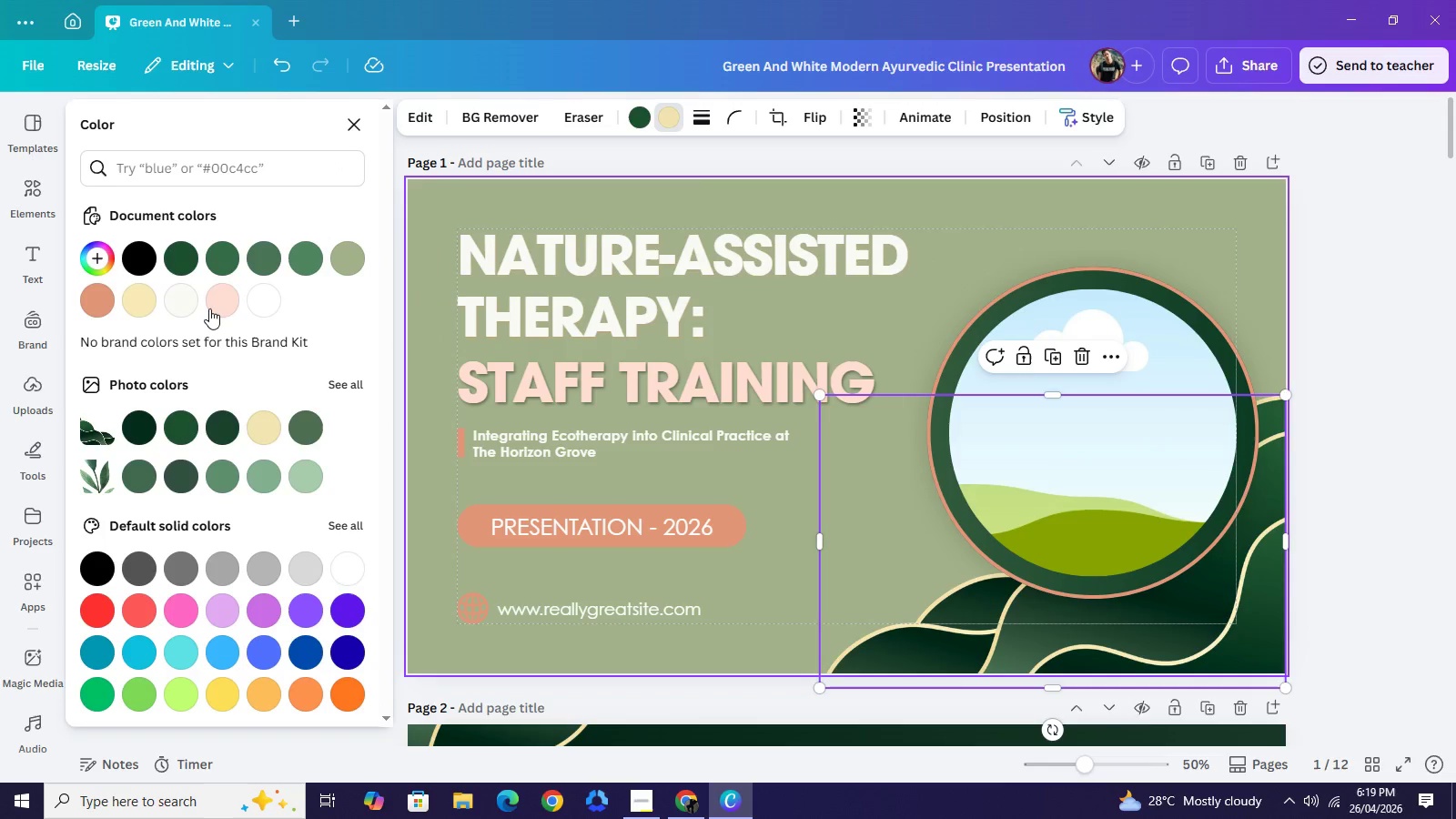 
left_click([209, 308])
 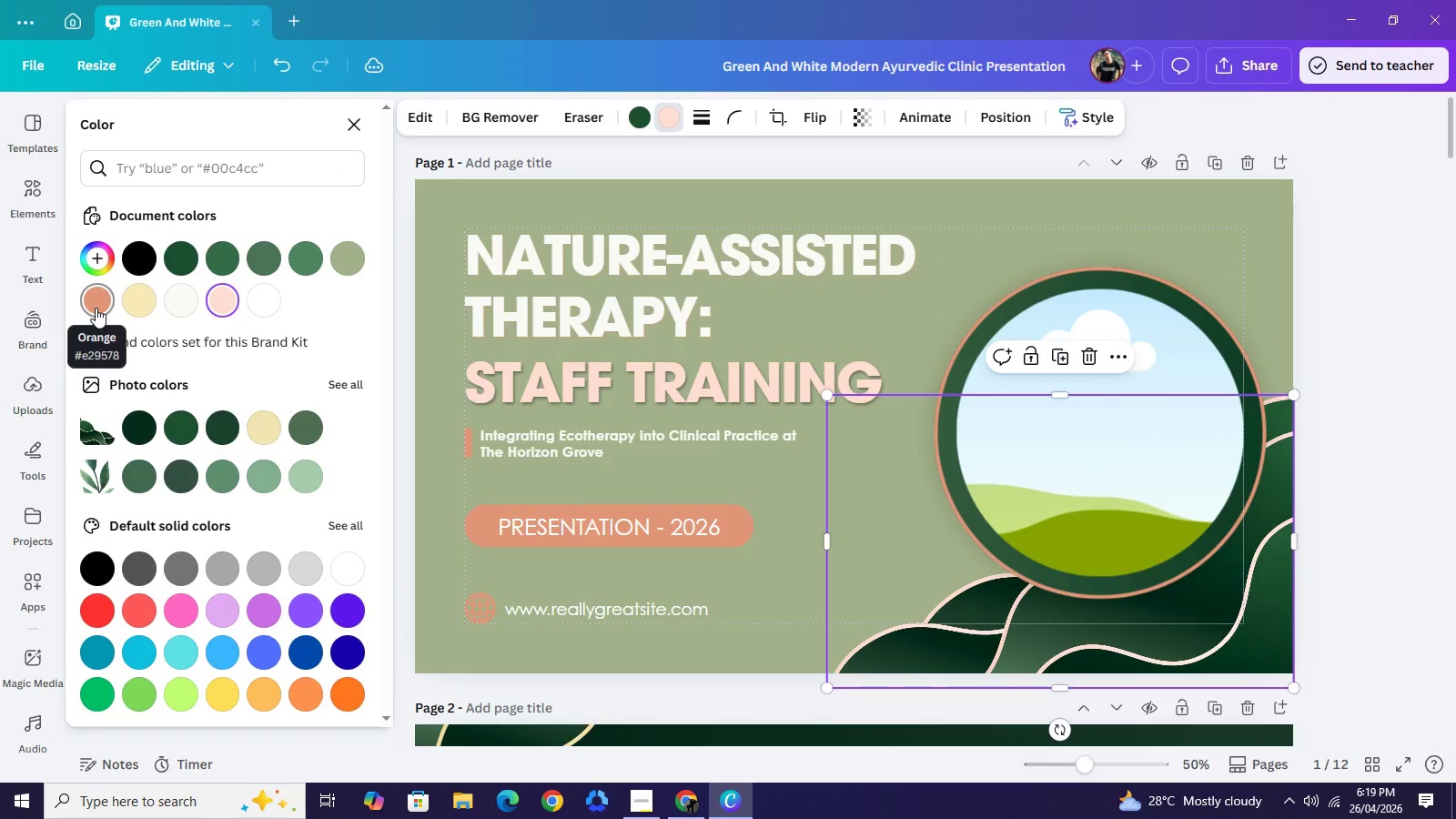 
left_click([96, 308])
 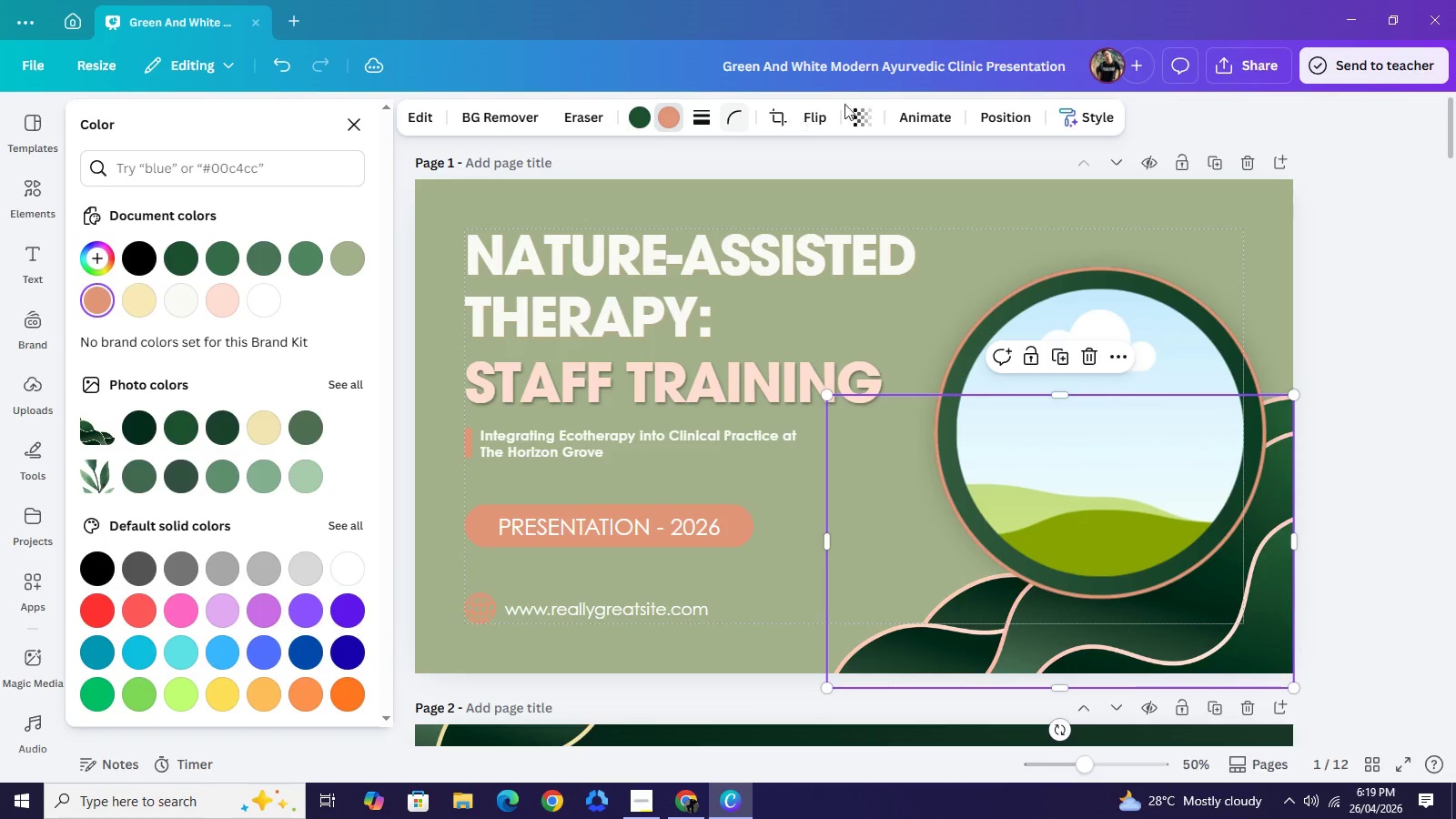 
left_click([863, 106])
 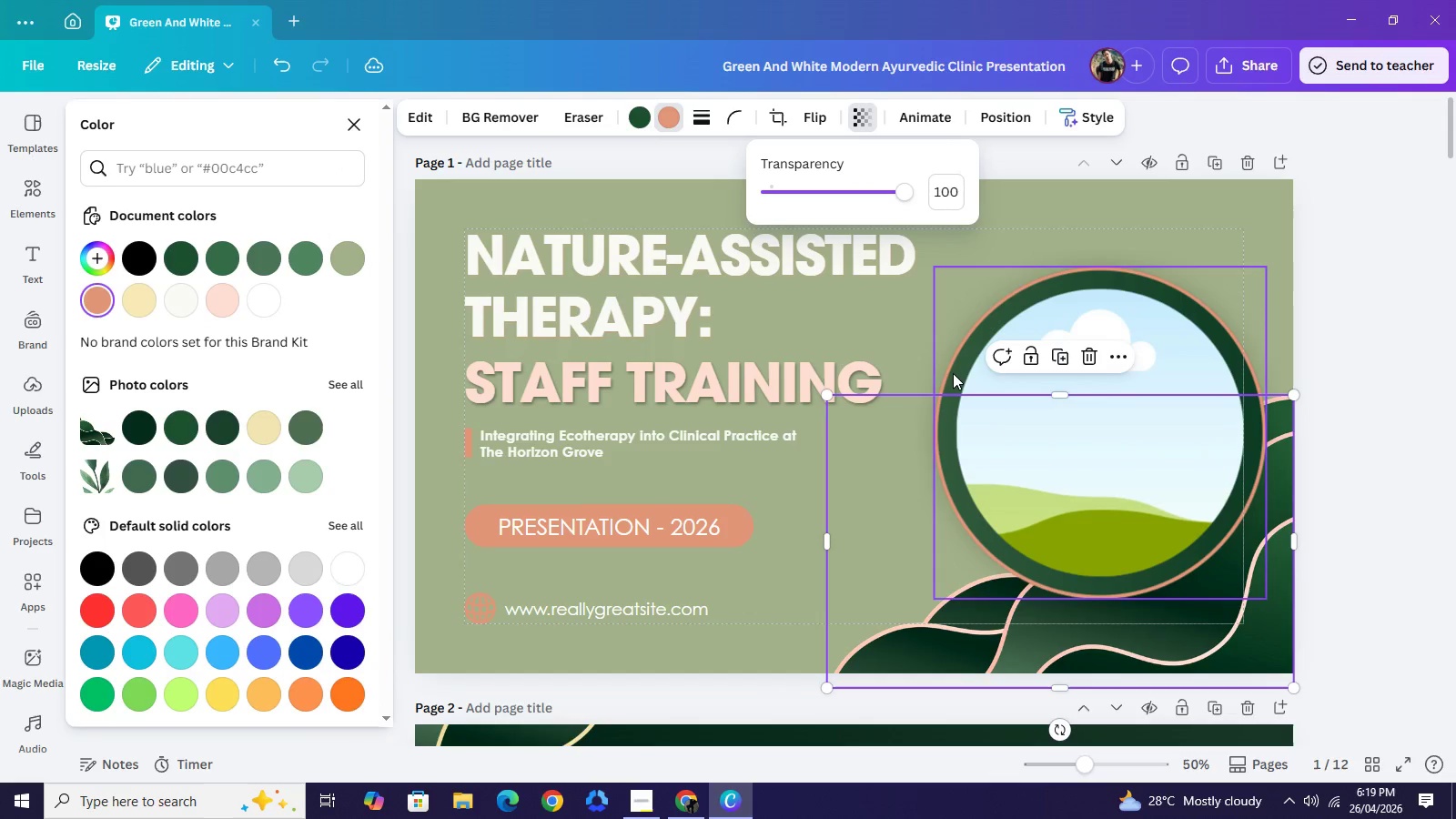 
left_click([950, 376])
 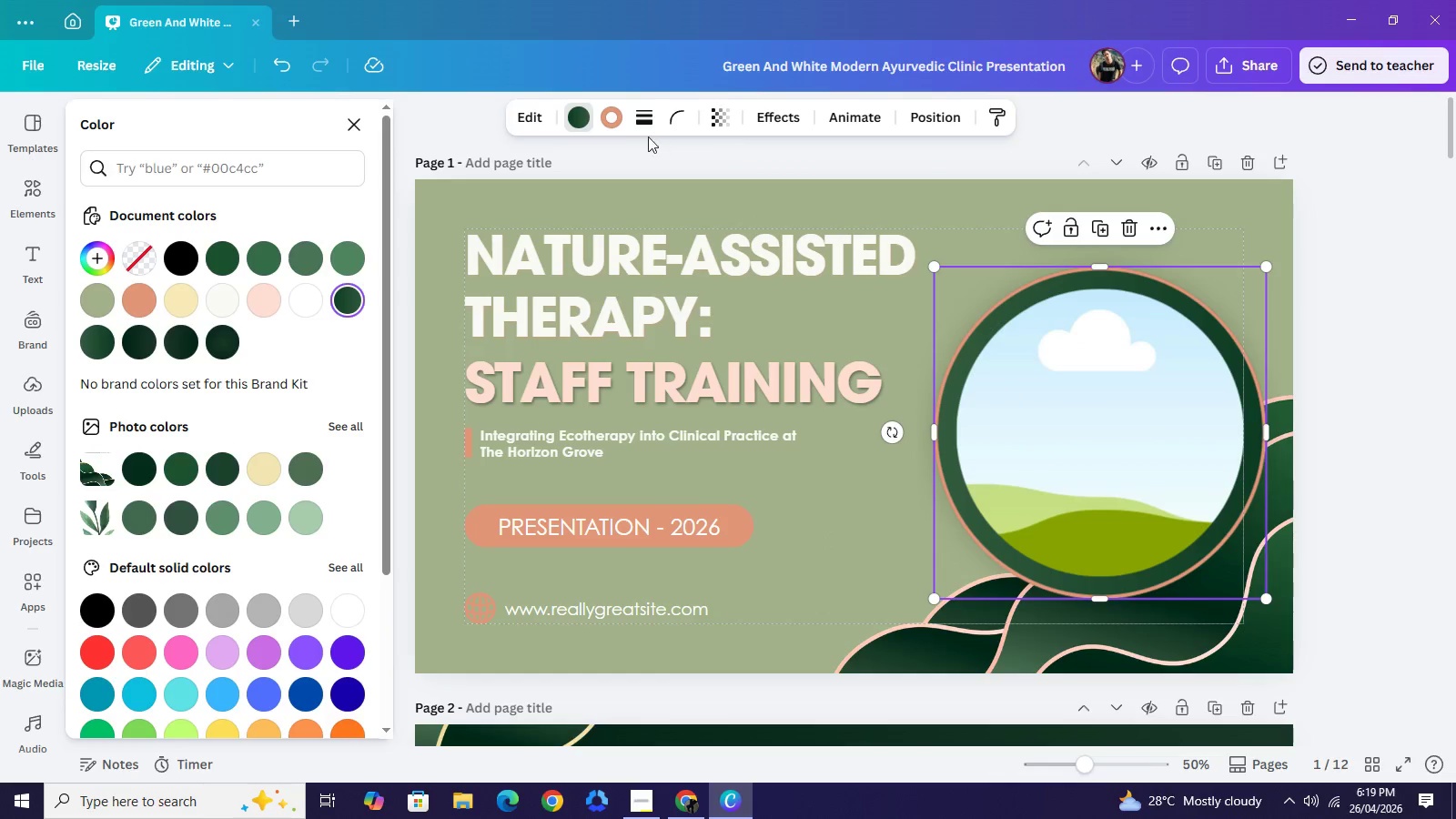 
left_click([609, 125])
 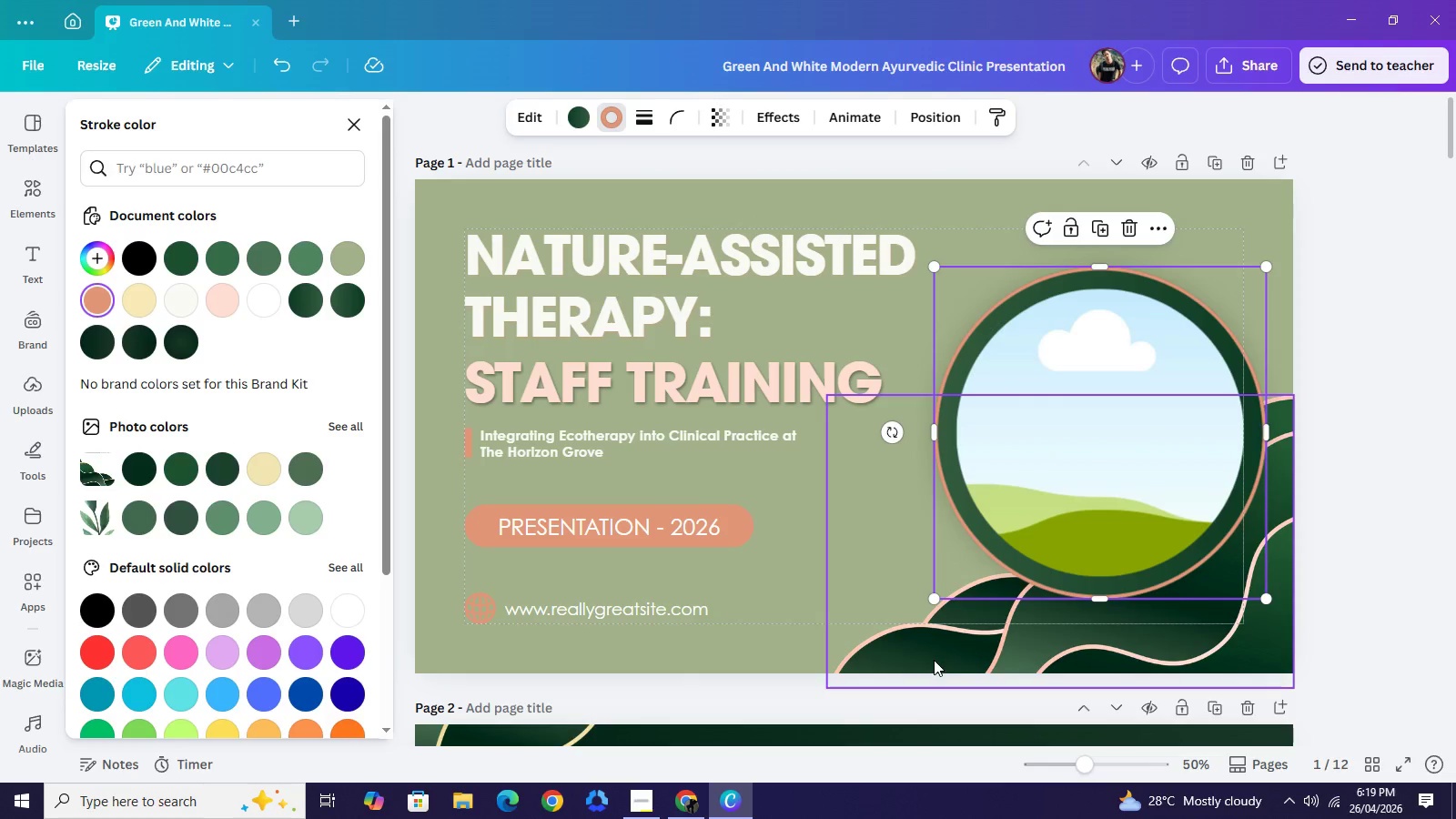 
left_click([934, 660])
 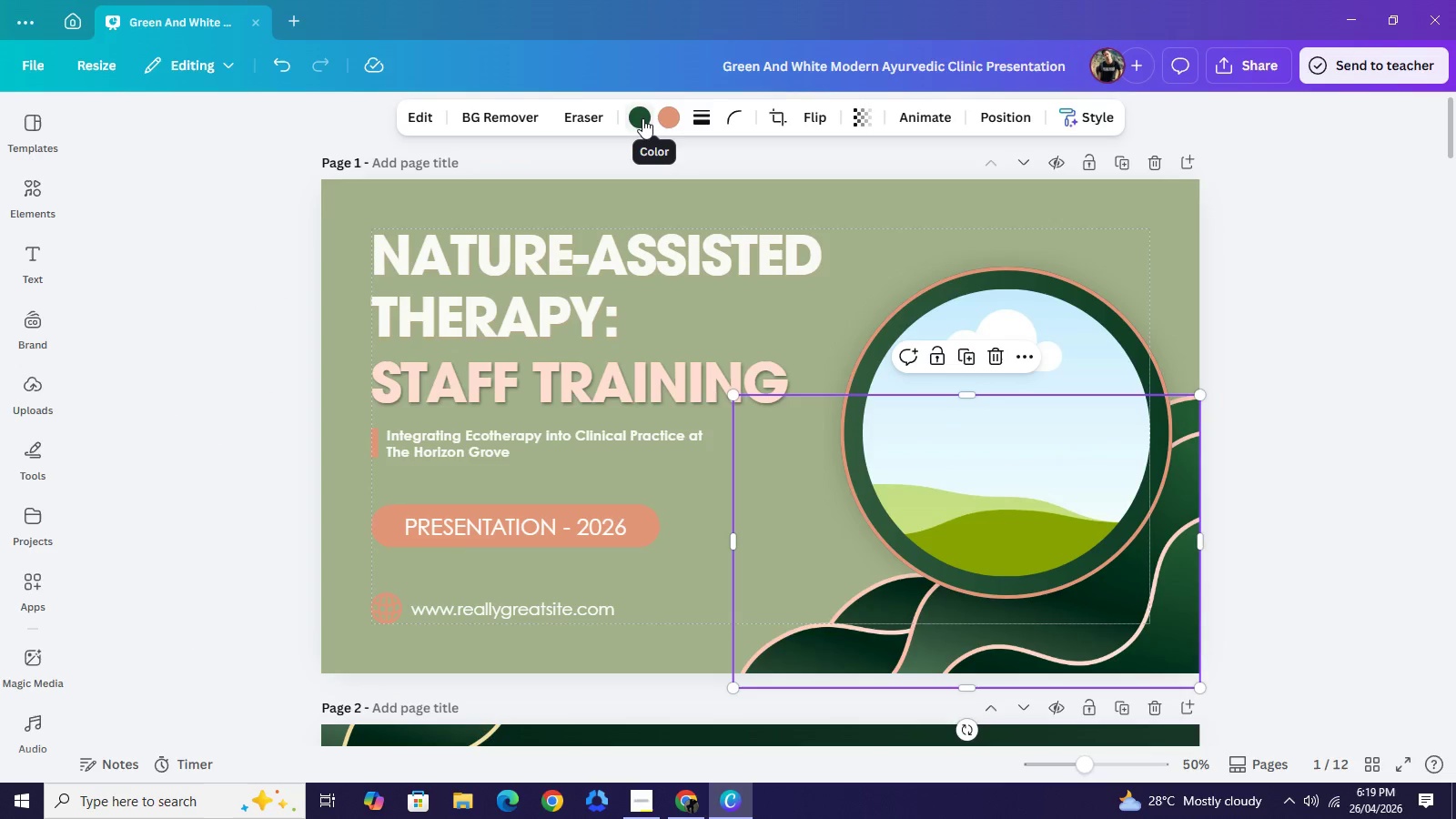 
left_click([642, 118])
 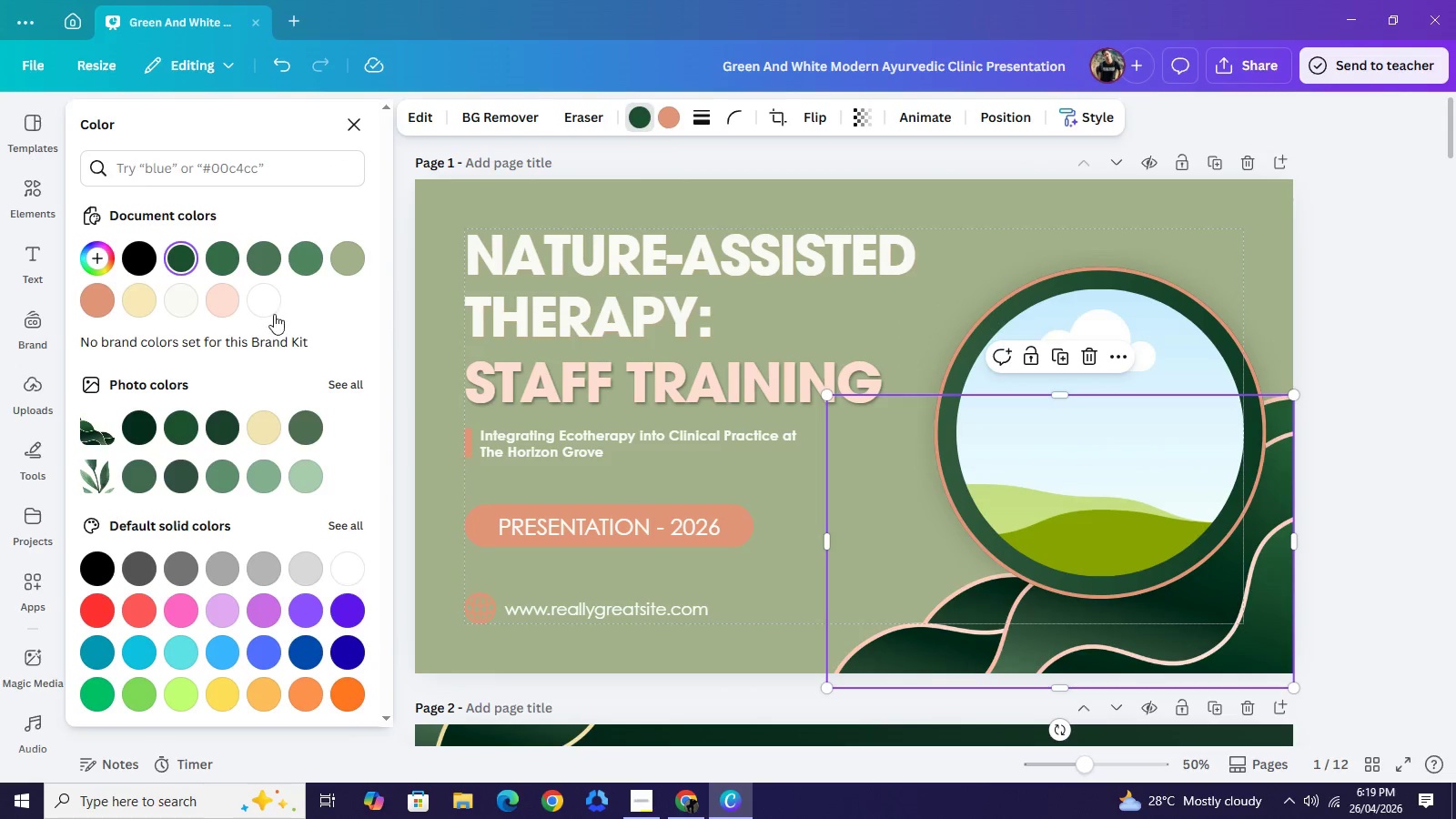 
left_click([251, 299])
 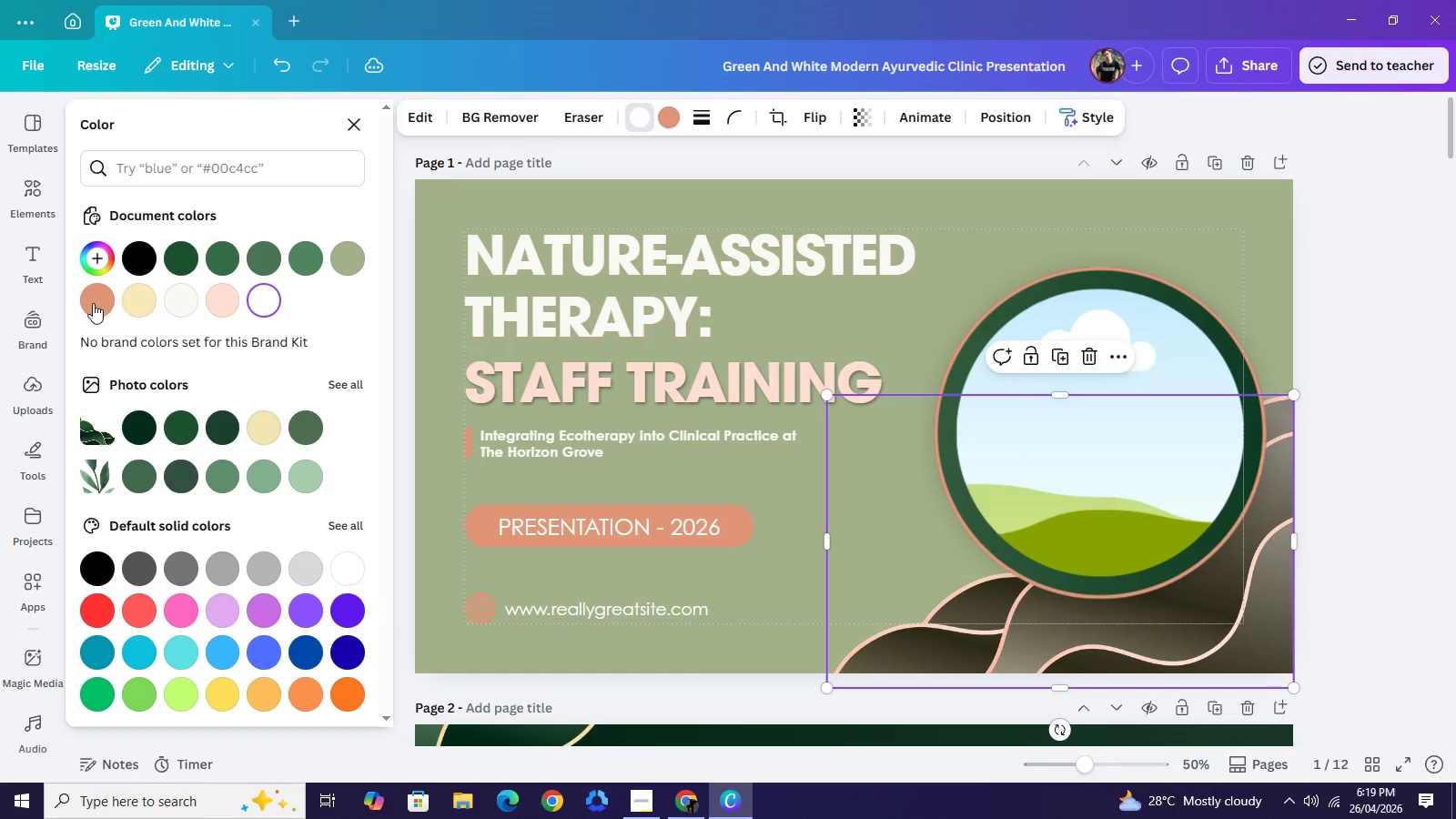 
left_click([93, 303])
 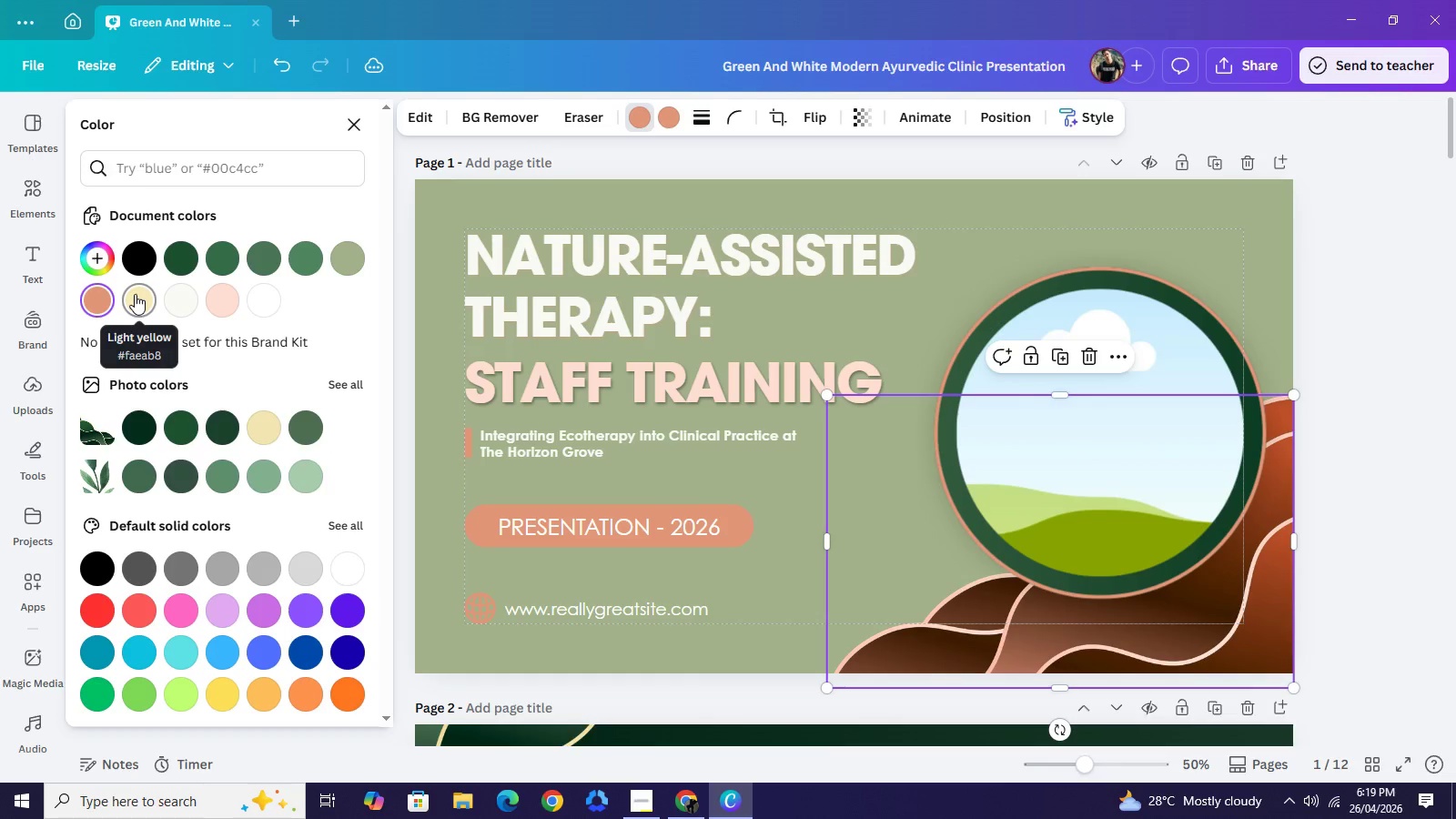 
left_click([135, 294])
 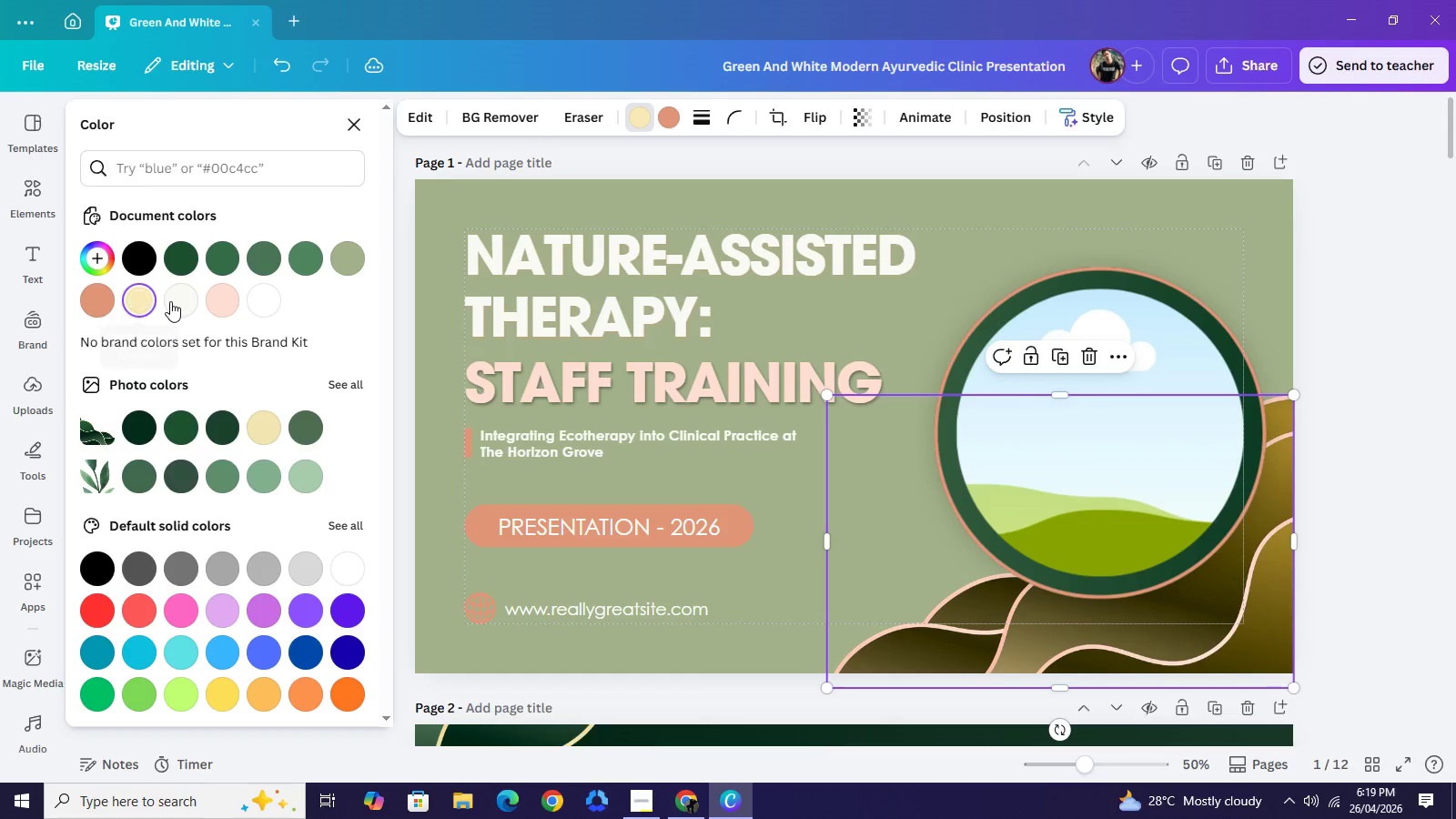 
left_click([170, 301])
 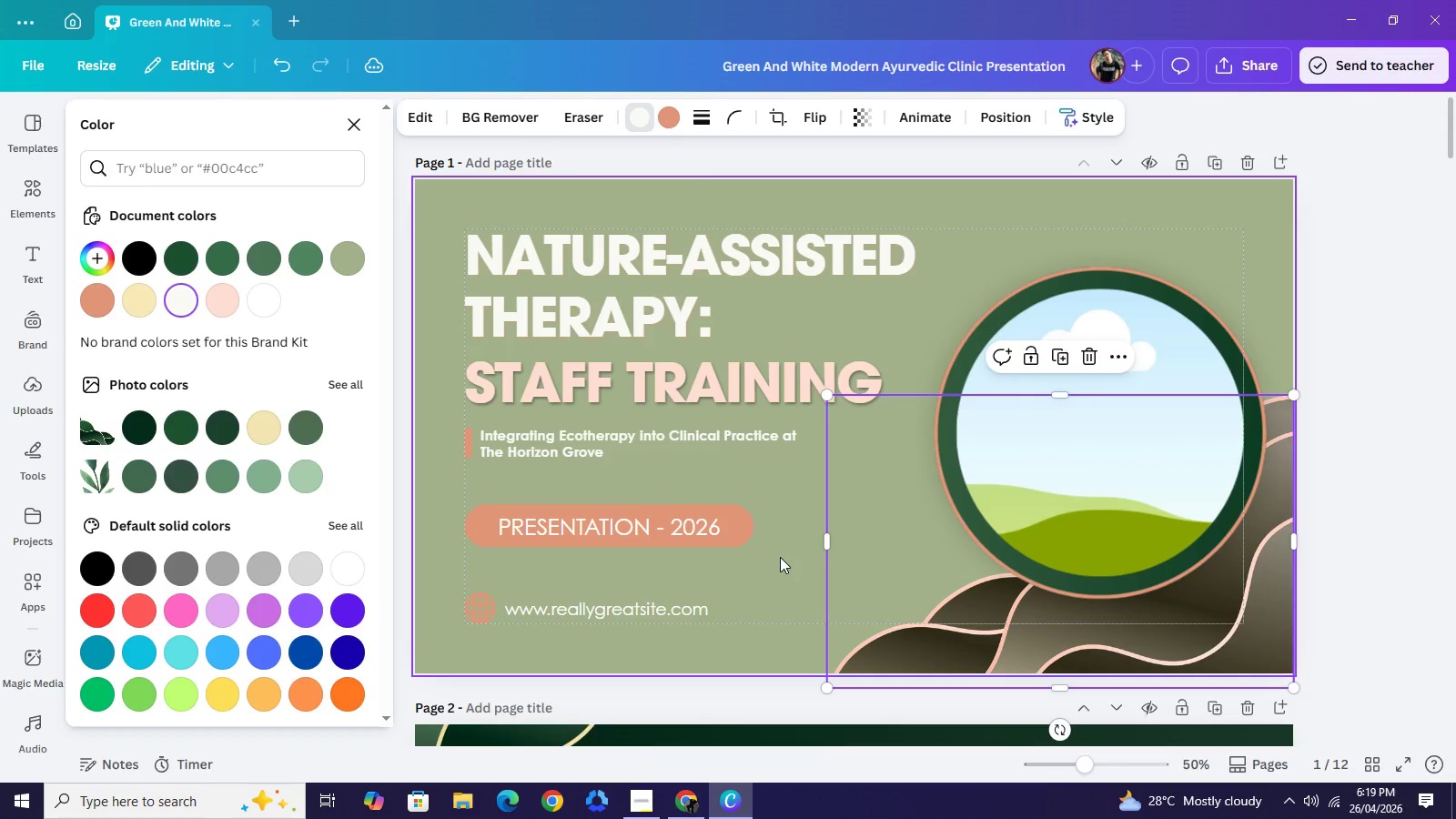 
key(Backspace)
 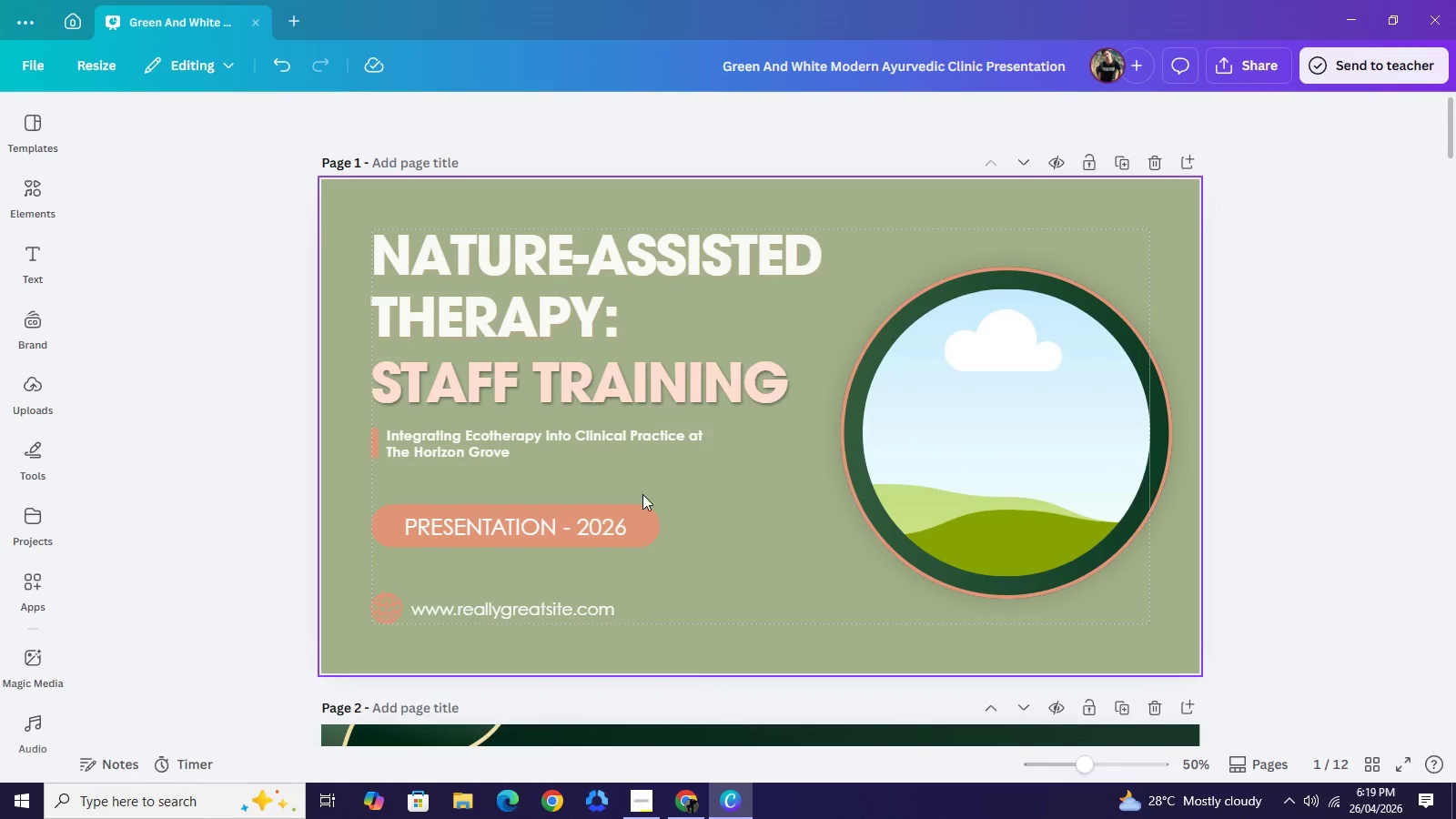 
wait(5.53)
 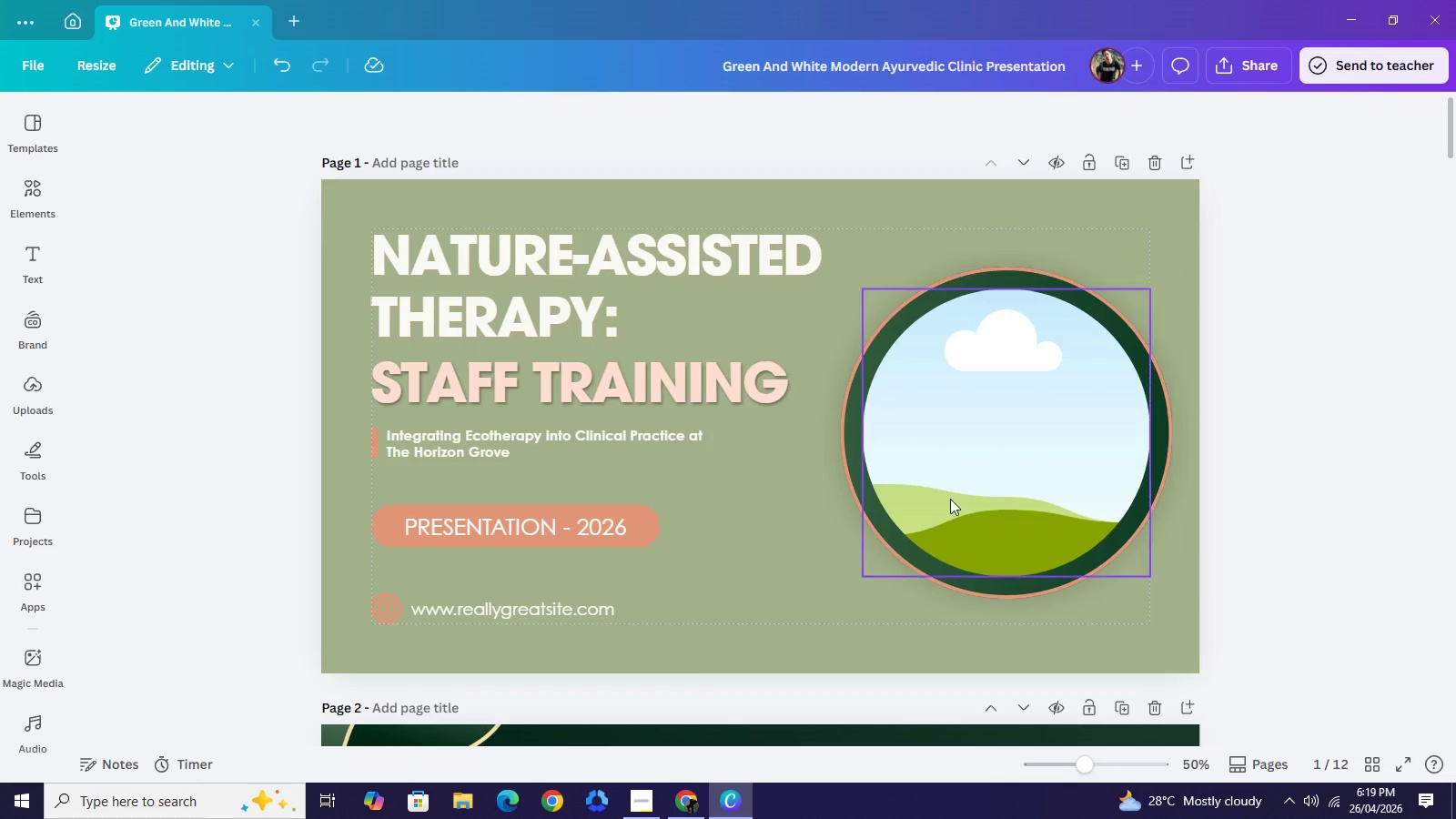 
left_click([38, 184])
 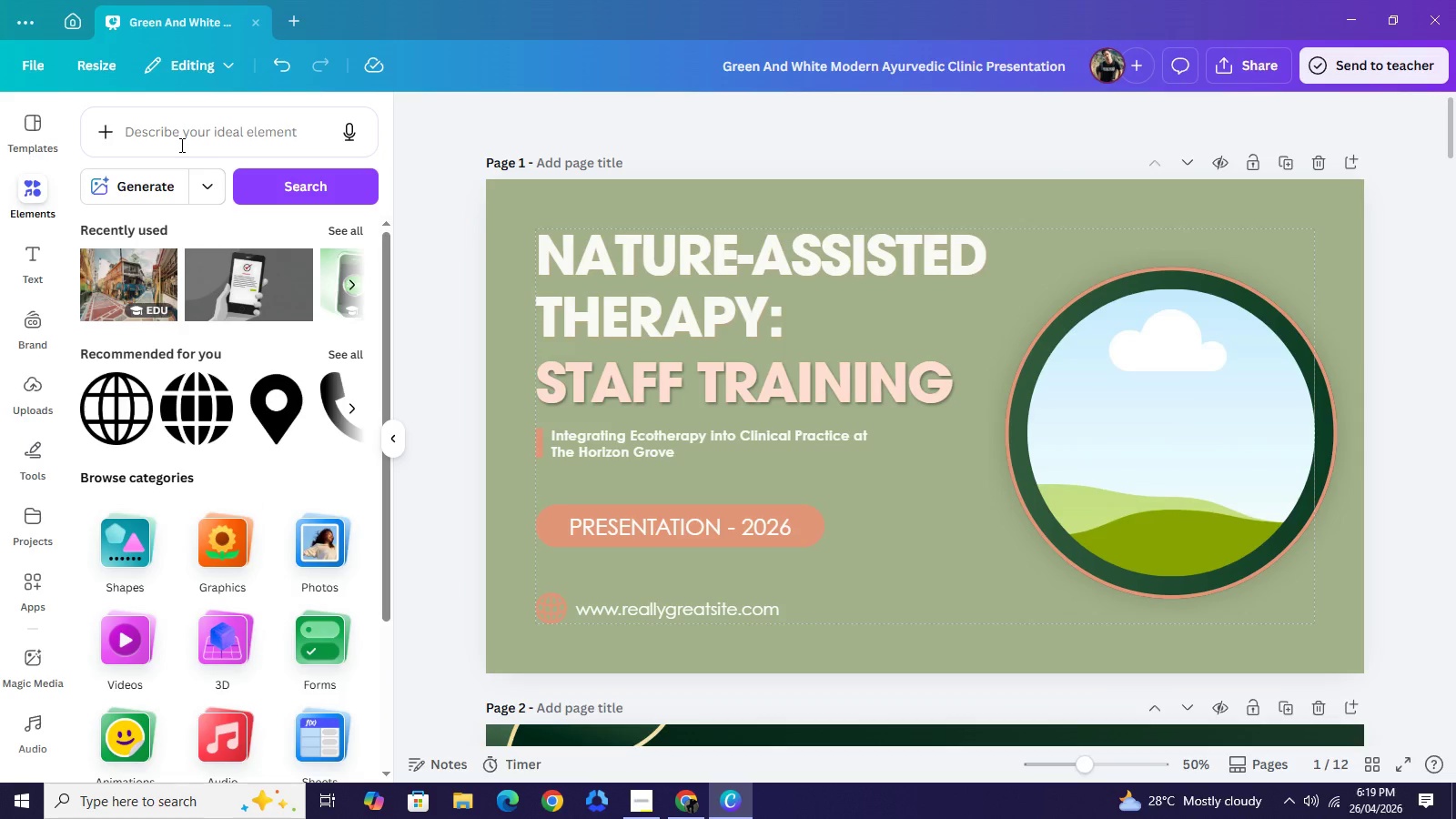 
left_click([180, 145])
 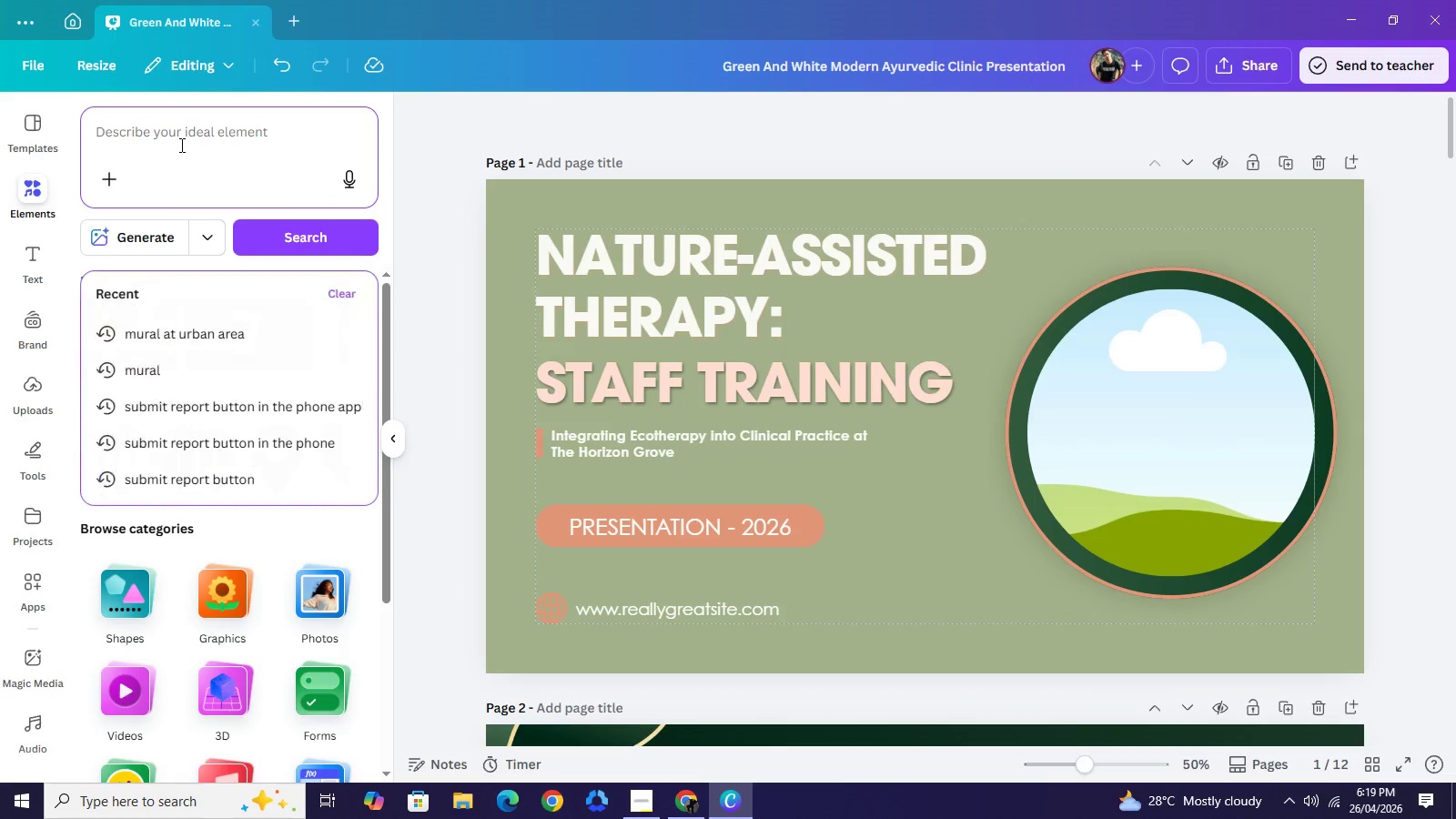 
type(nature-assisted)
key(NumpadEnter)
 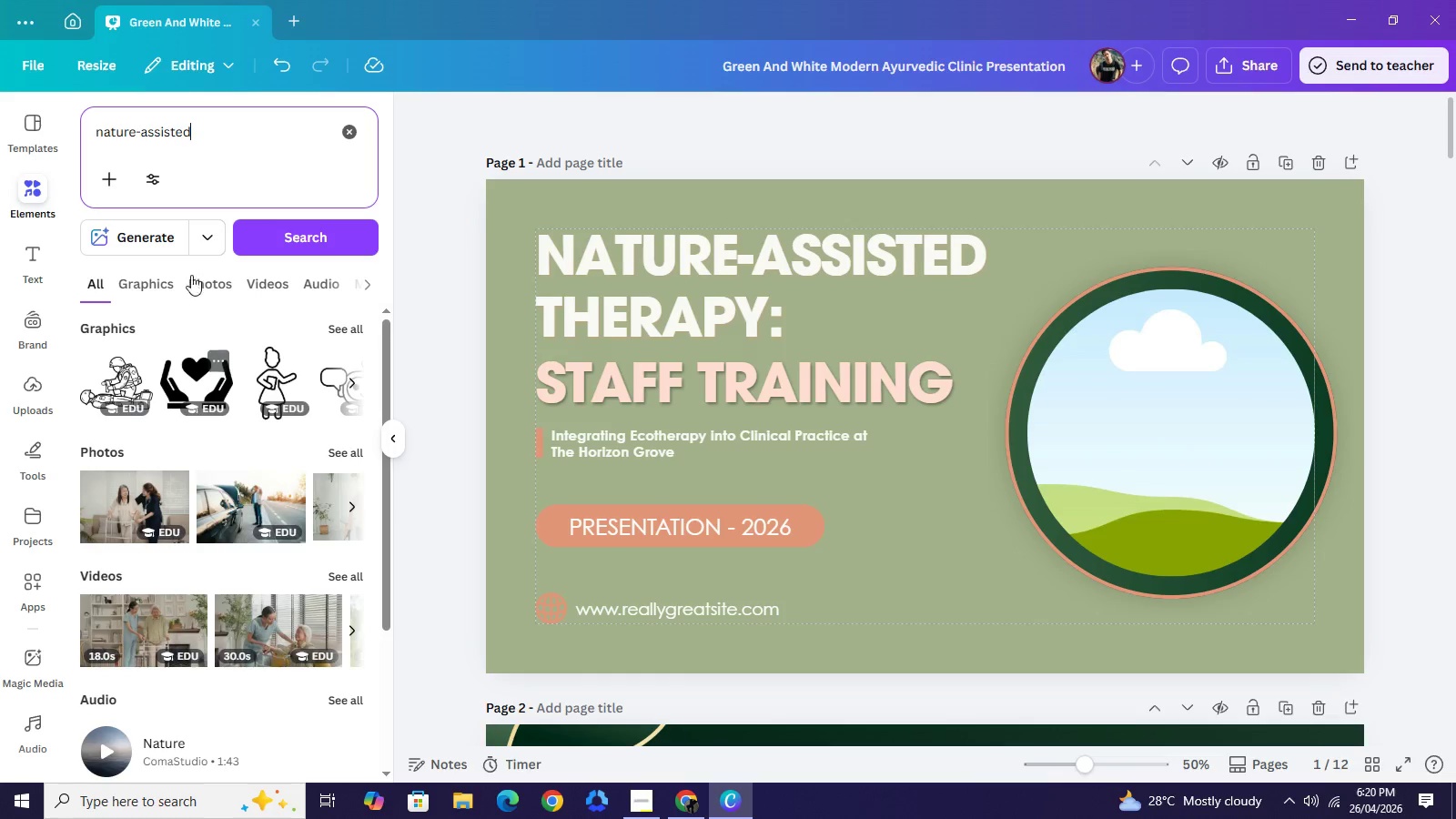 
double_click([176, 136])
 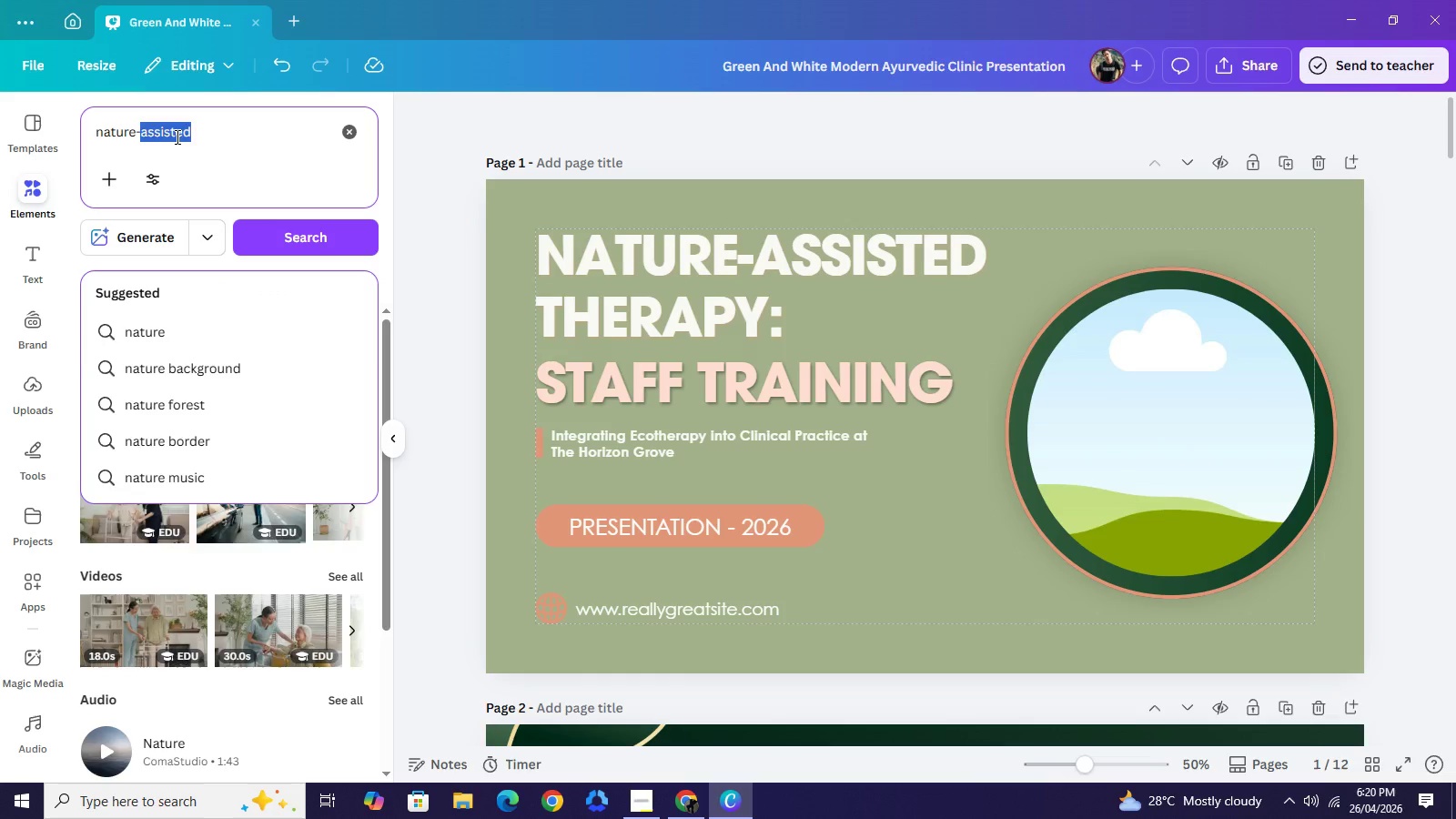 
key(Backspace)
 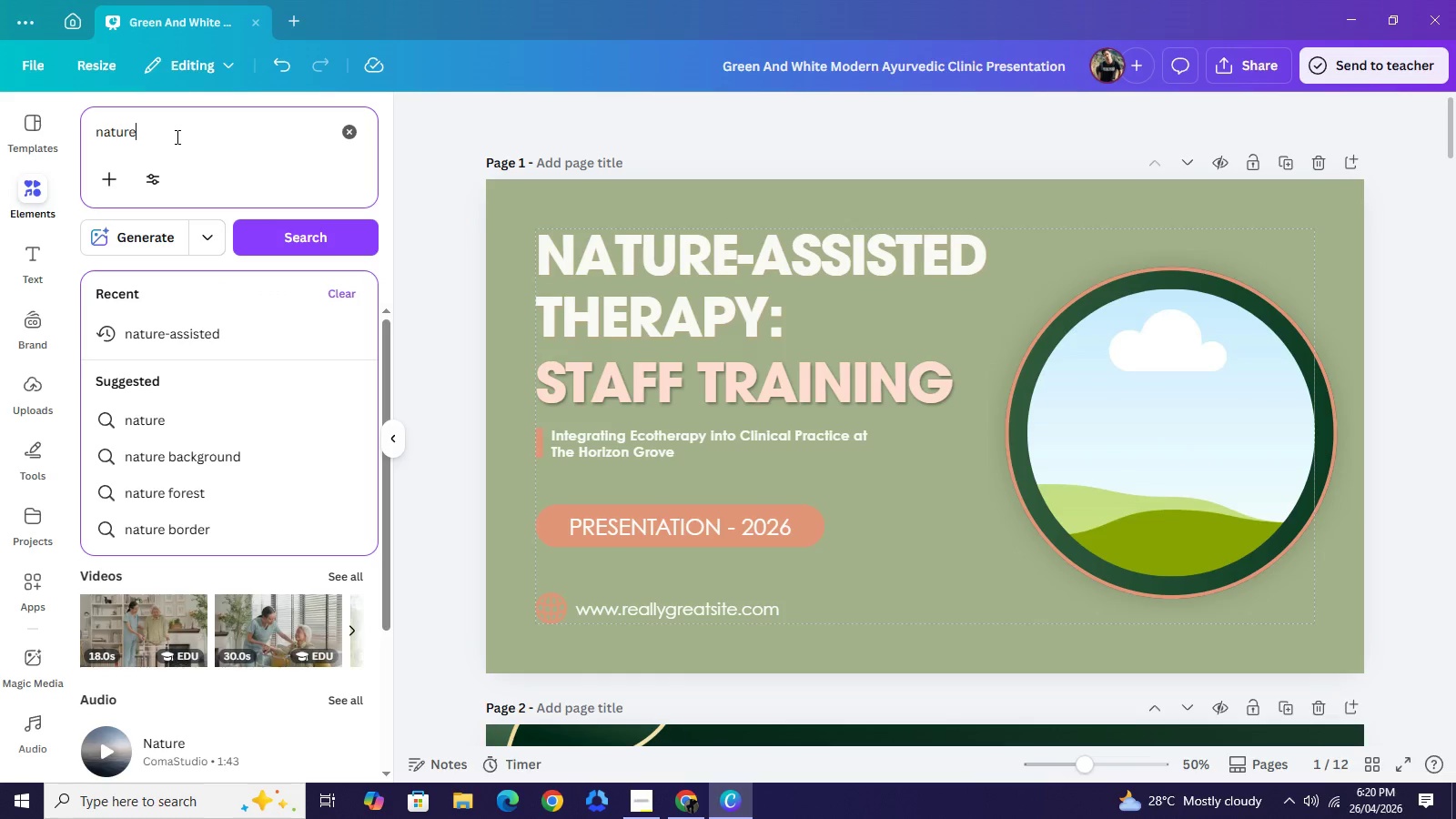 
key(Backspace)
 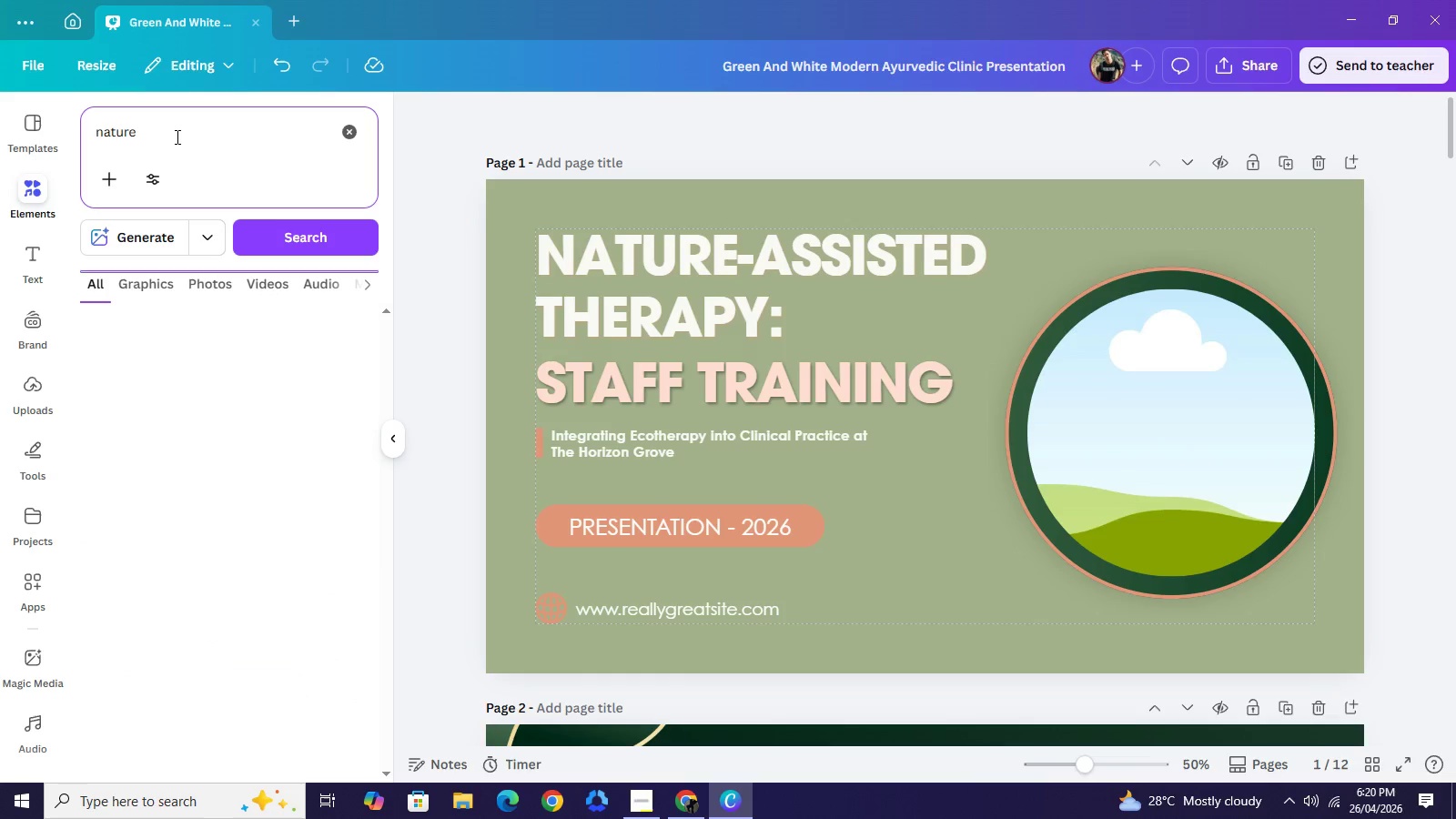 
key(Enter)
 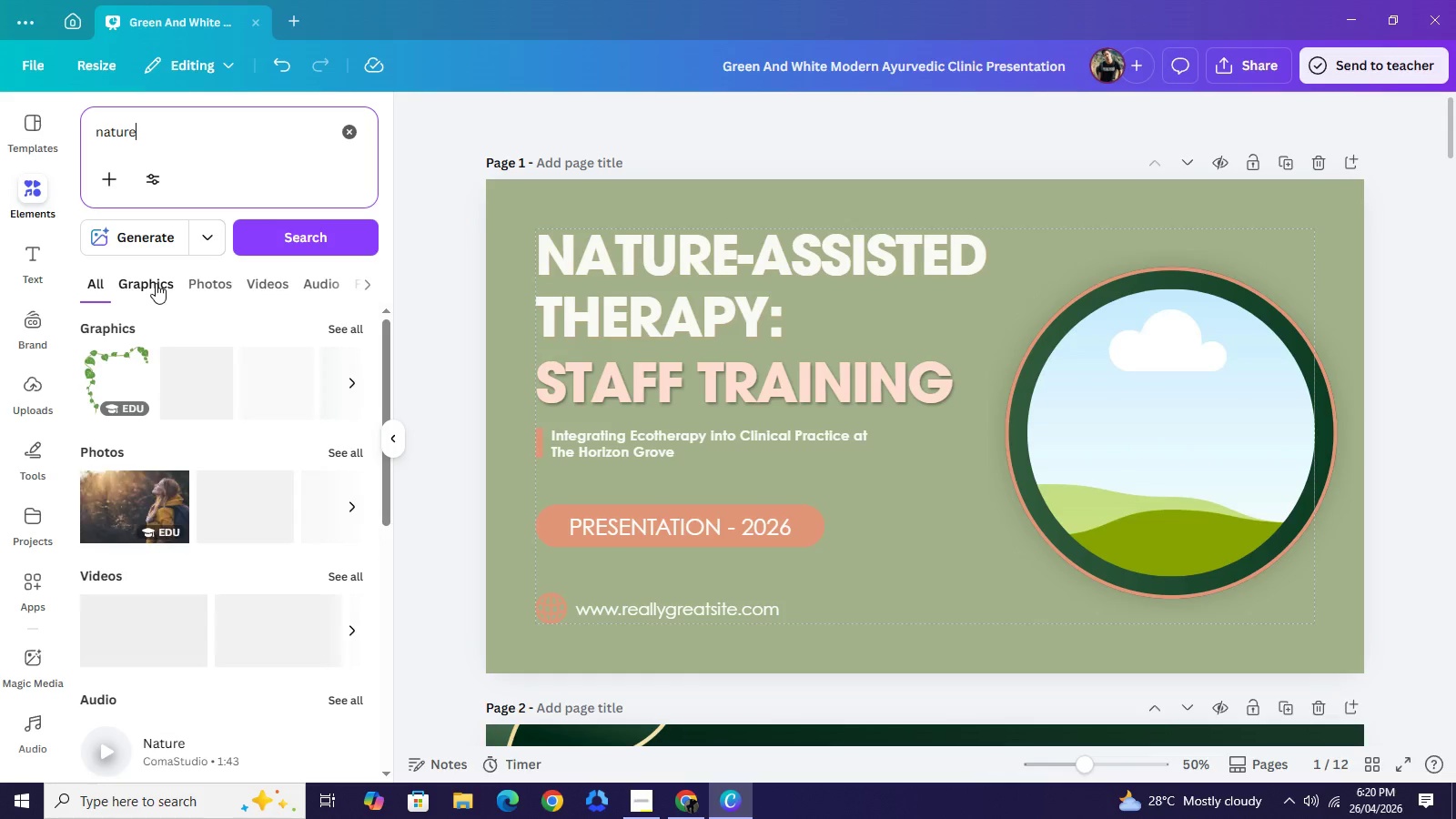 
left_click([156, 283])